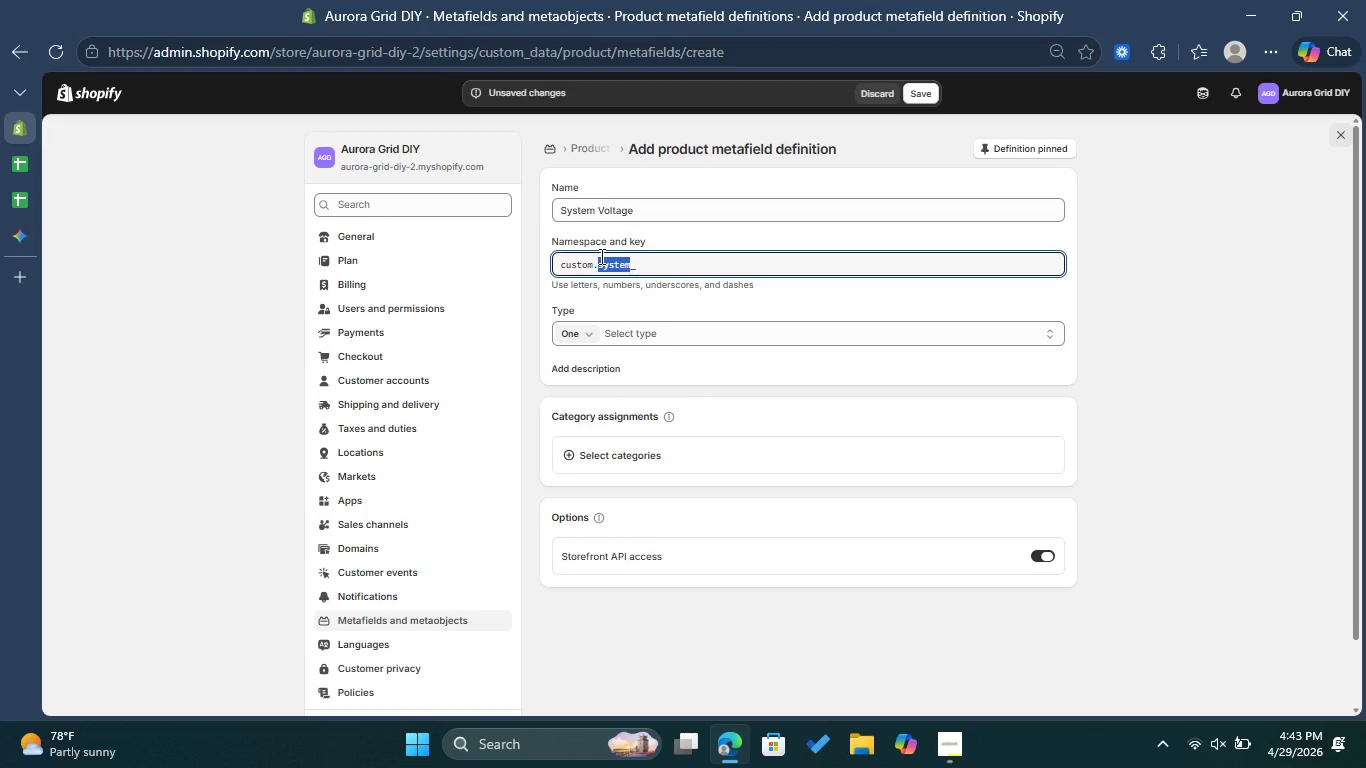 
key(Control+V)
 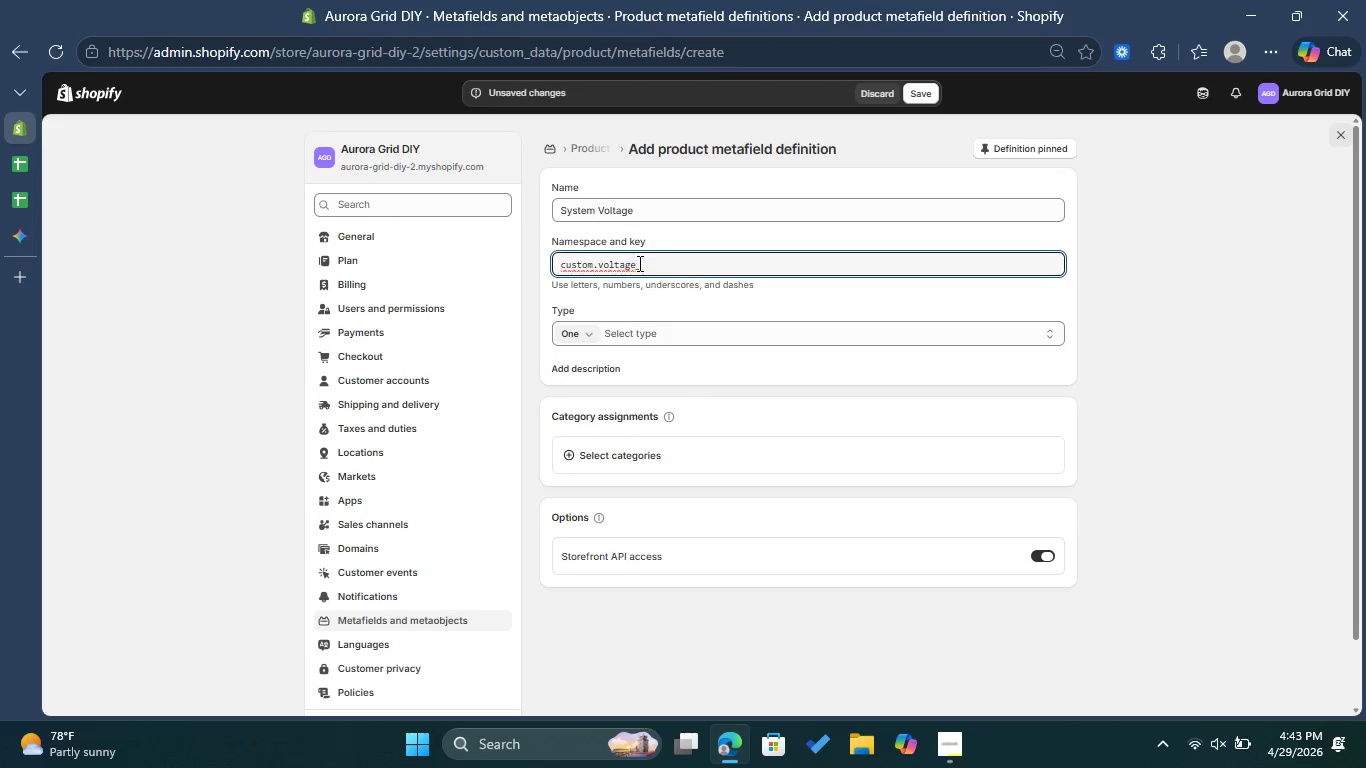 
left_click([653, 264])
 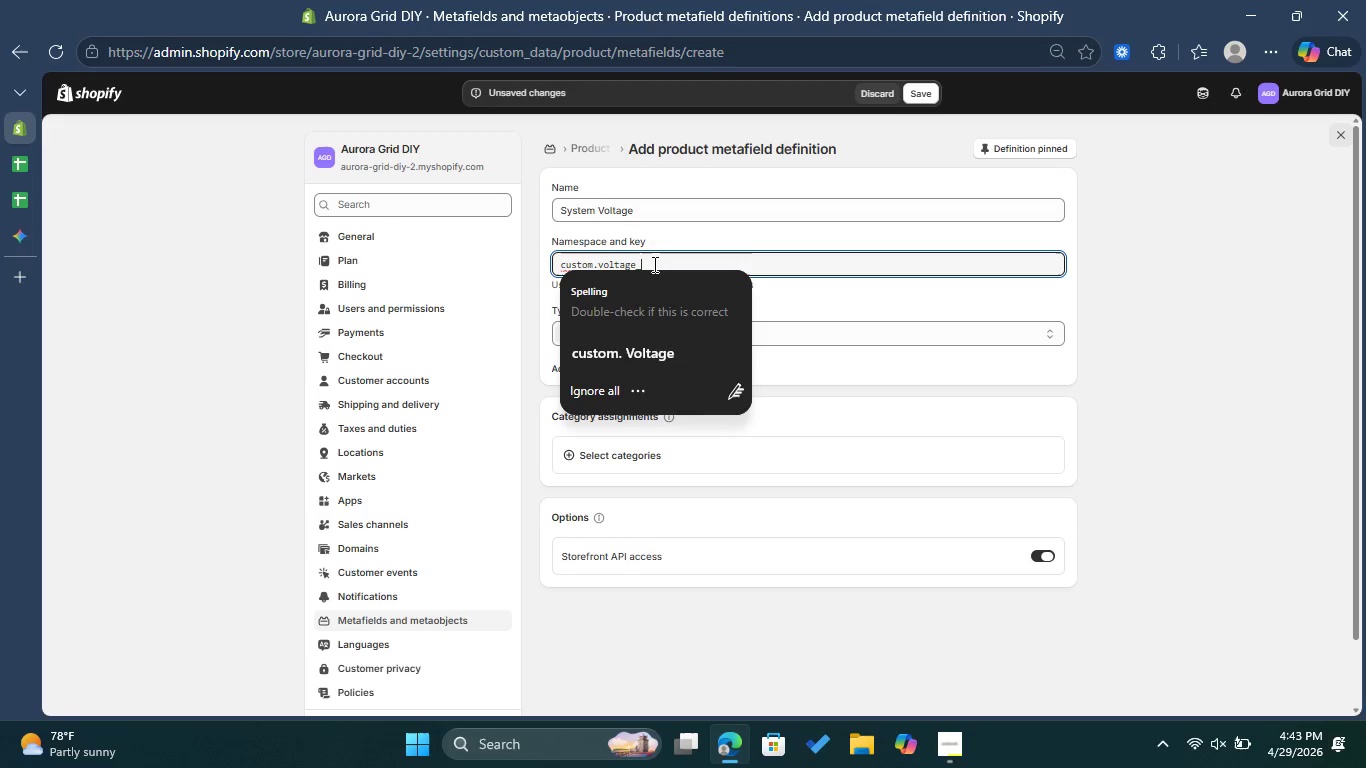 
type(rating)
 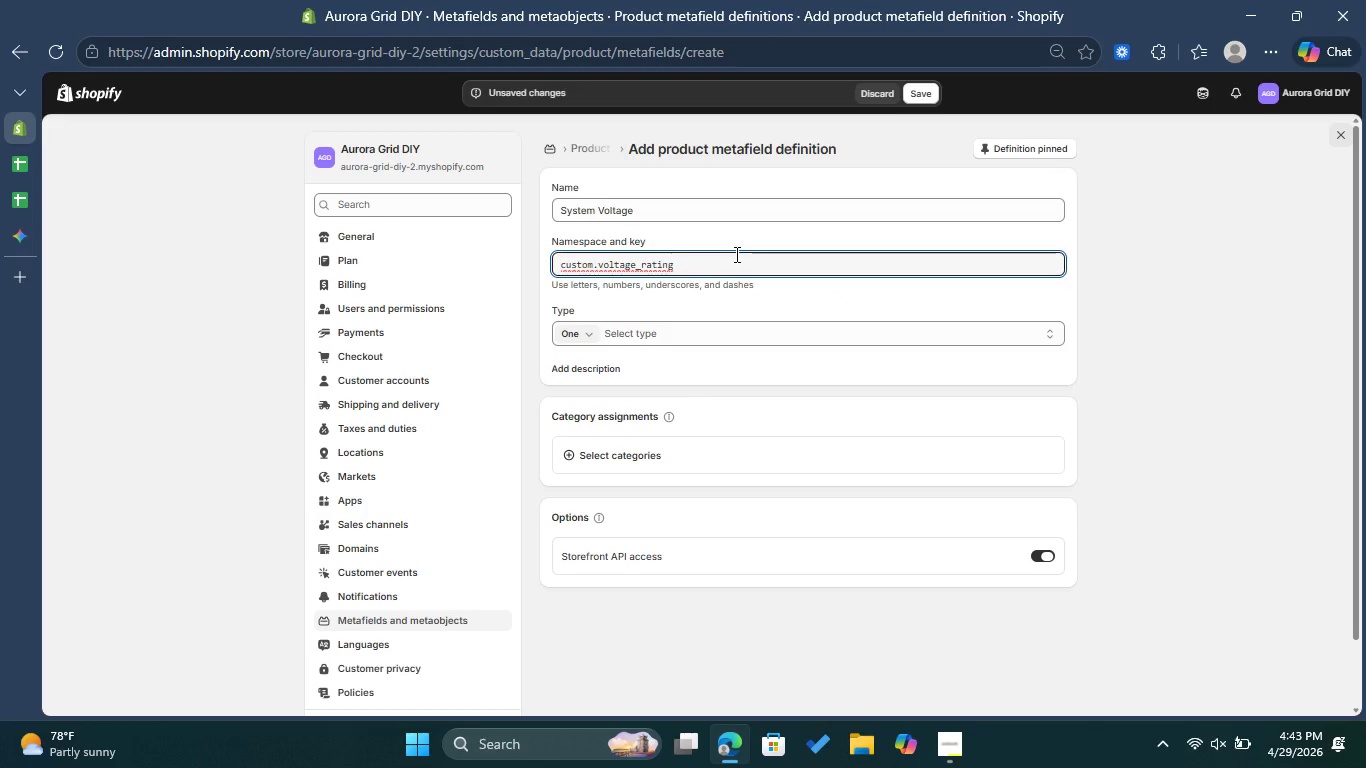 
wait(8.86)
 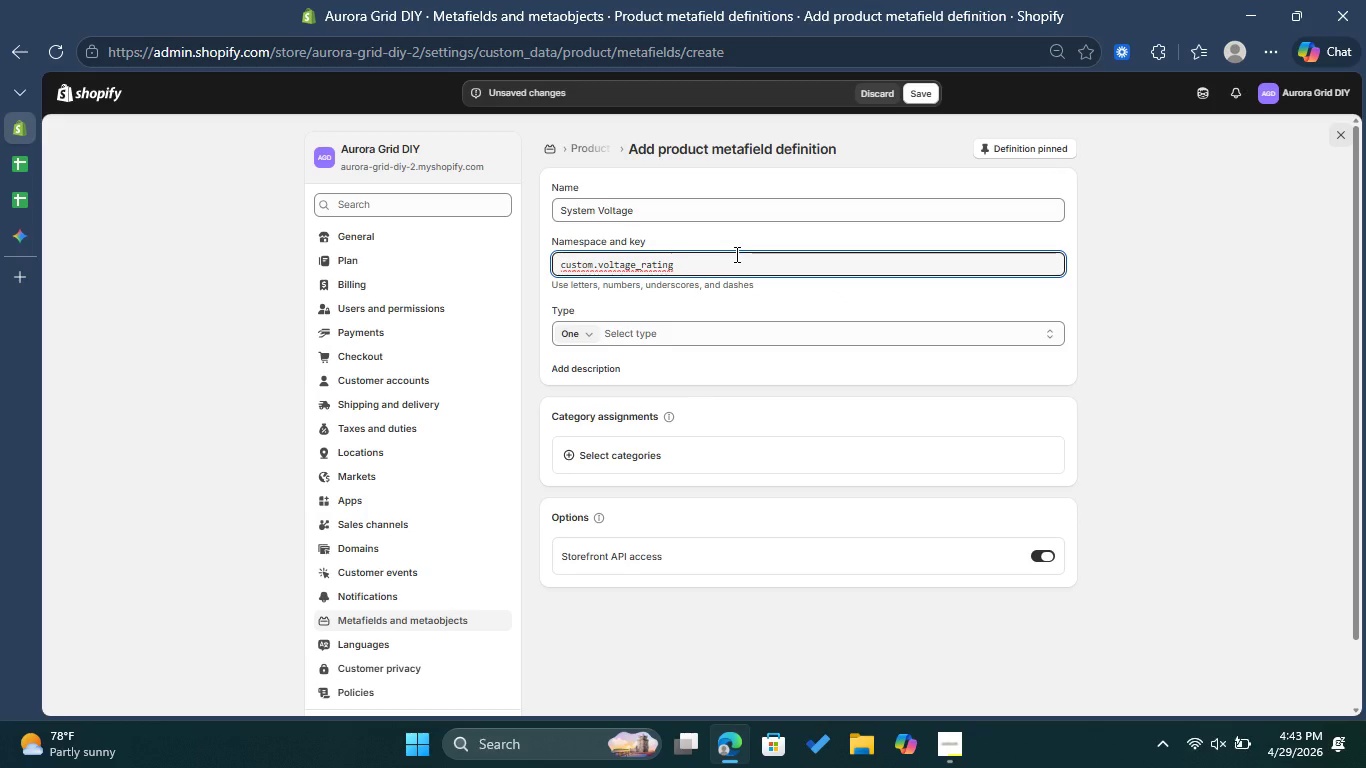 
left_click([590, 327])
 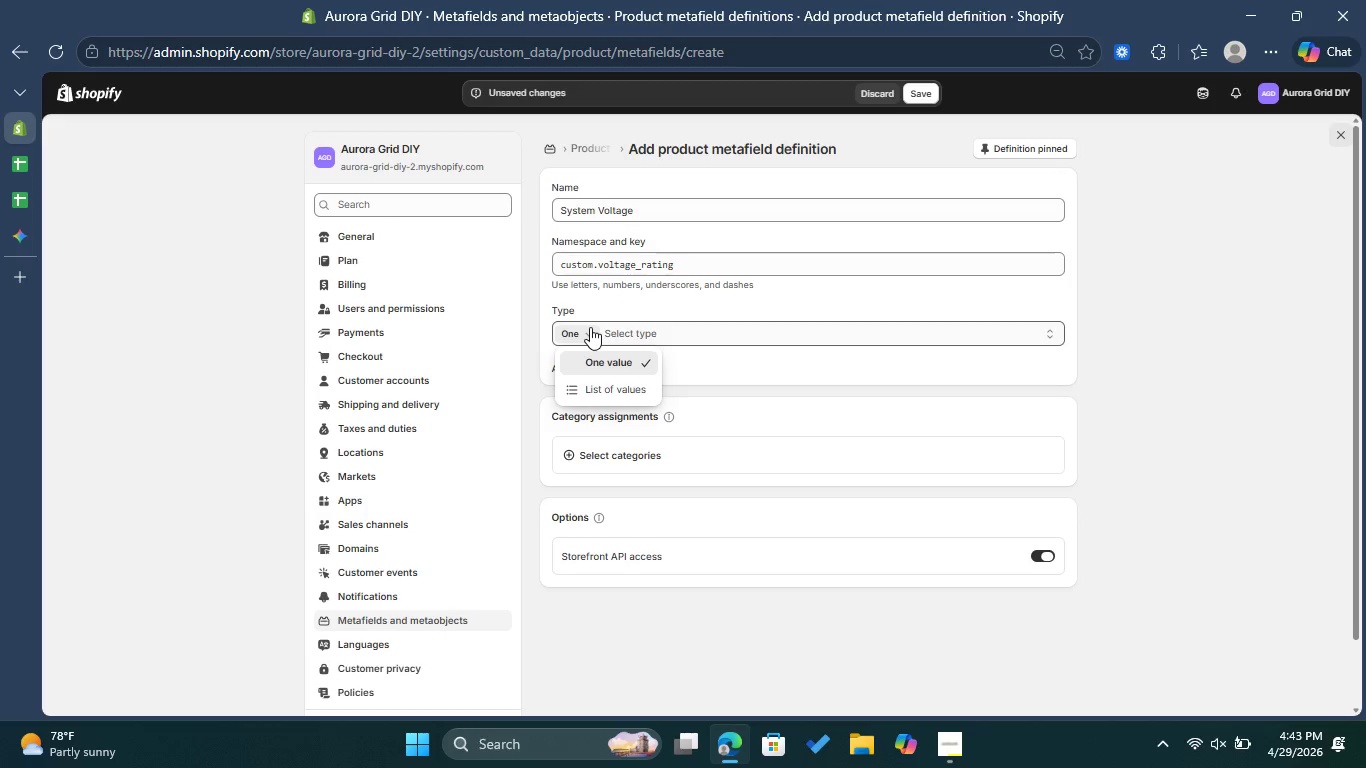 
left_click([590, 327])
 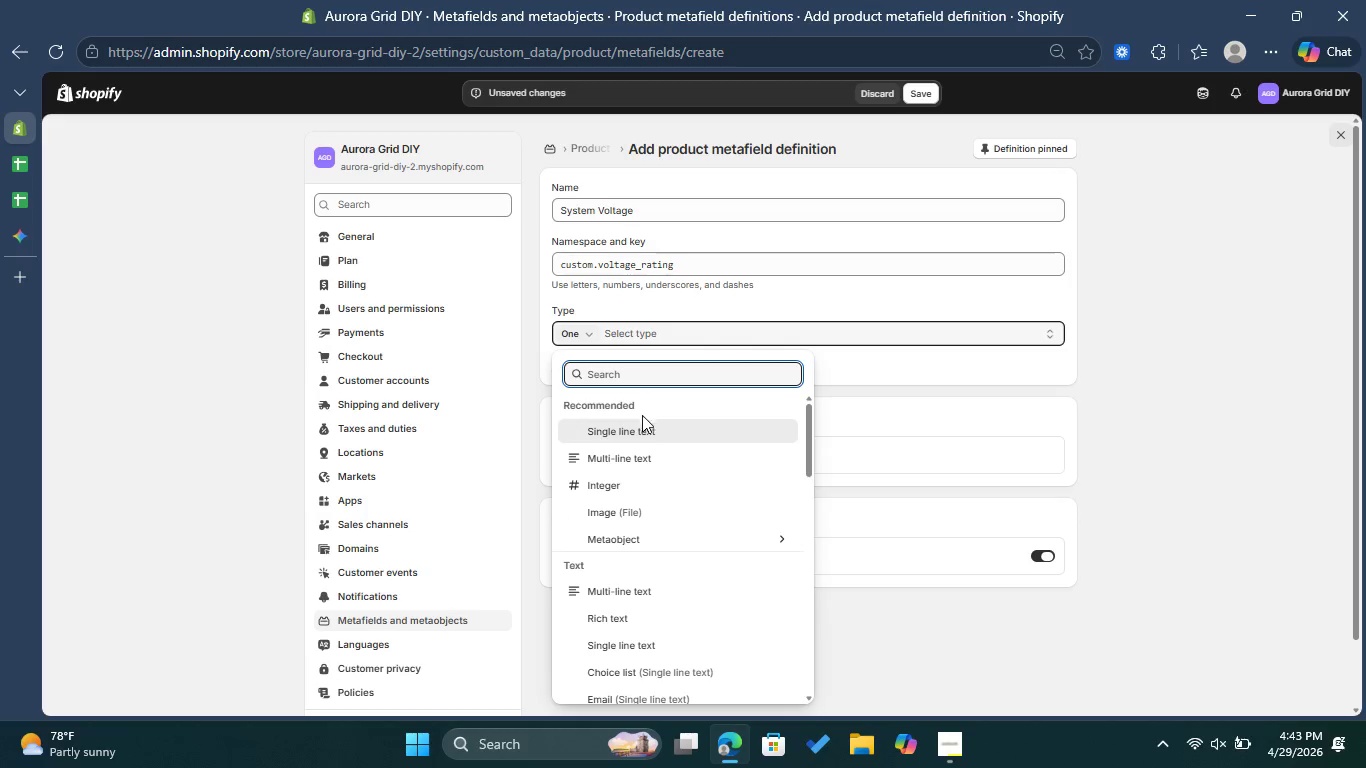 
left_click([647, 428])
 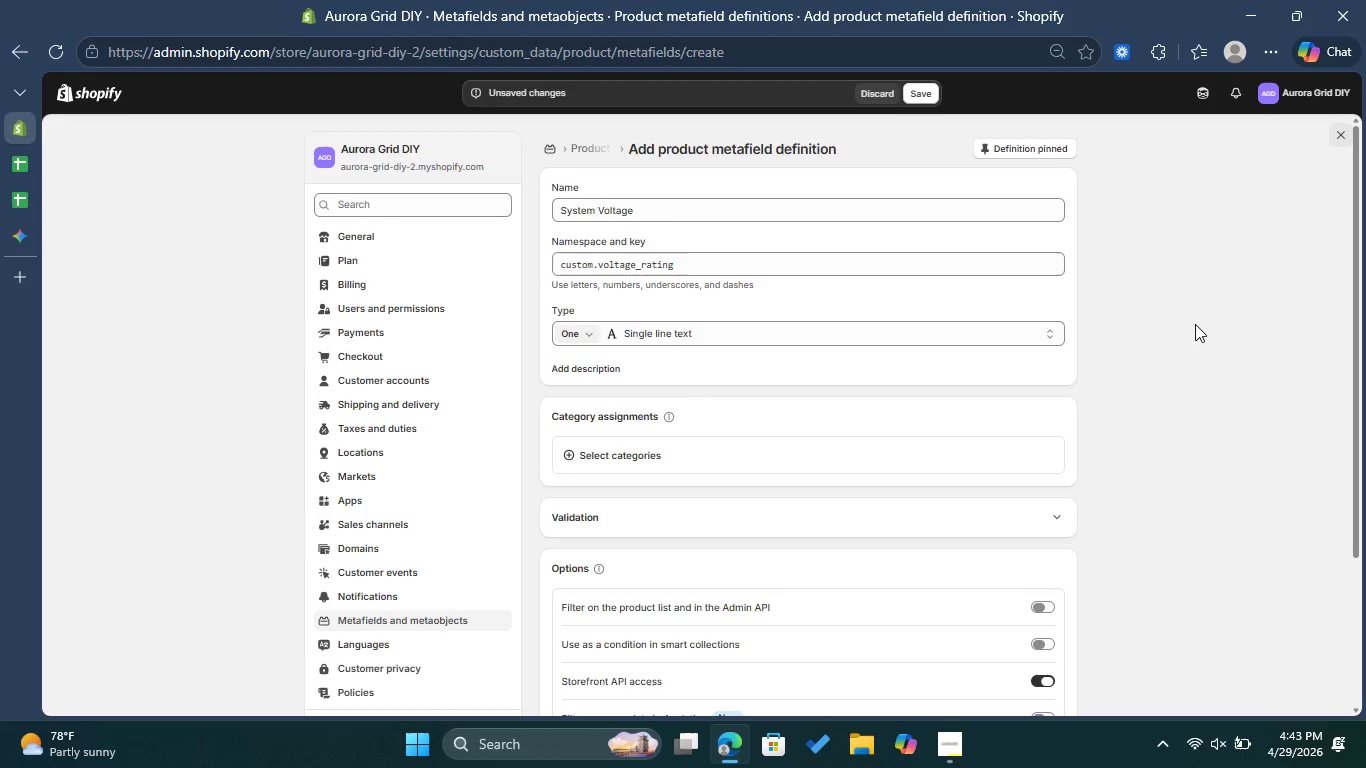 
wait(9.5)
 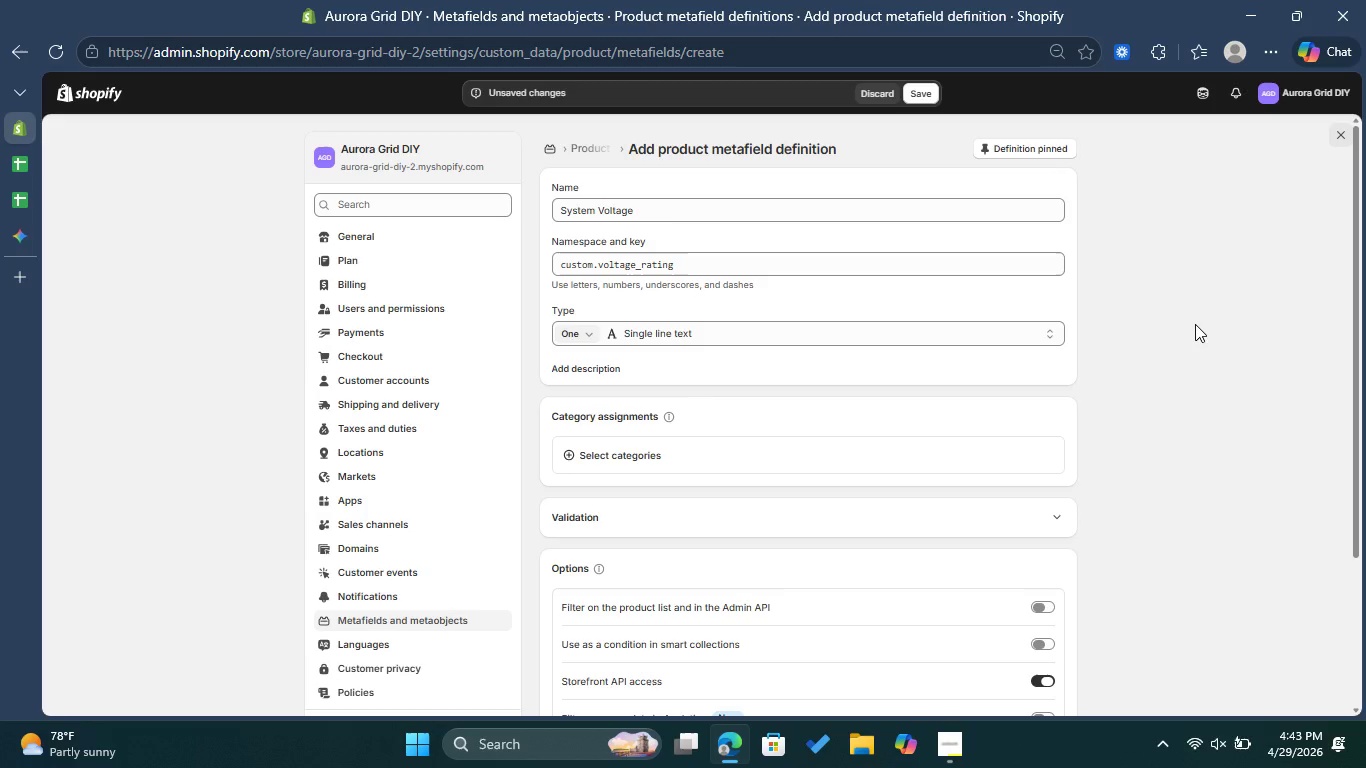 
left_click([1053, 506])
 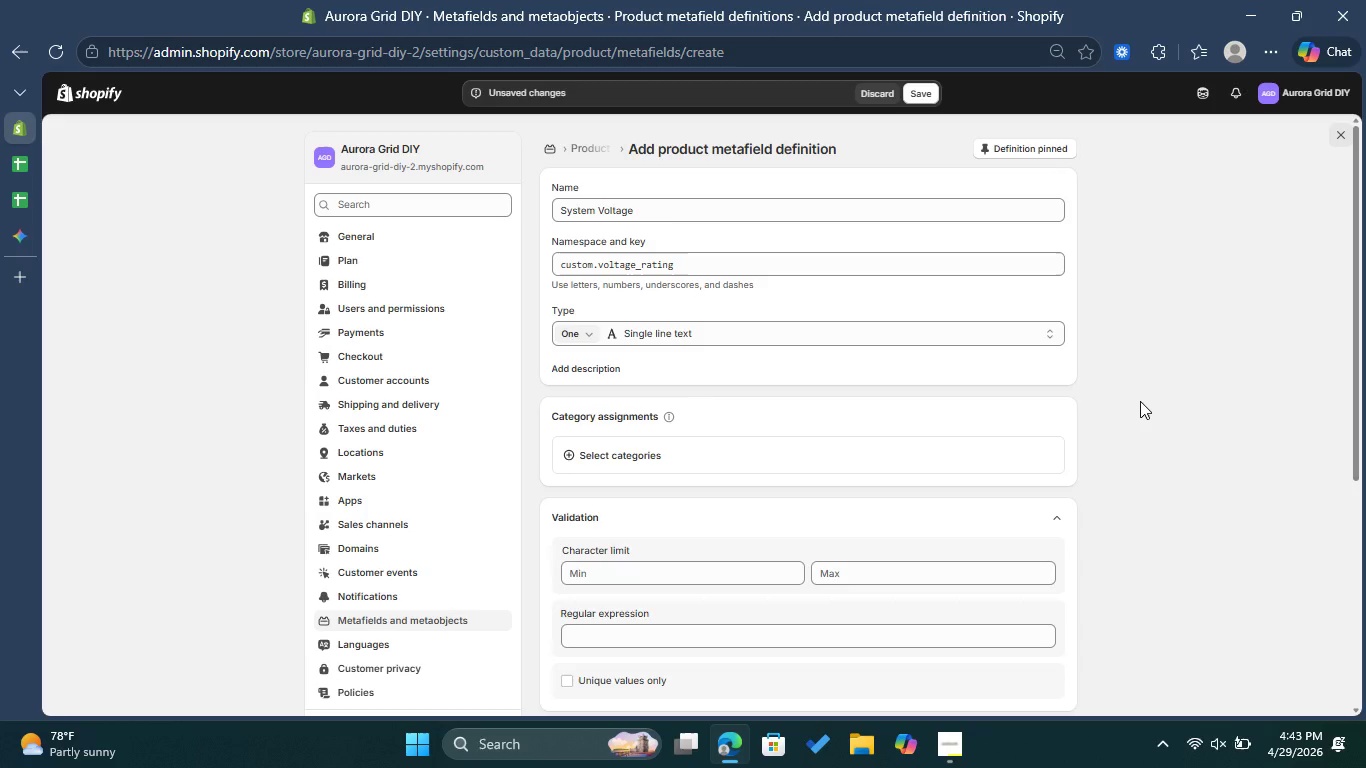 
scroll: coordinate [1140, 401], scroll_direction: down, amount: 1.0
 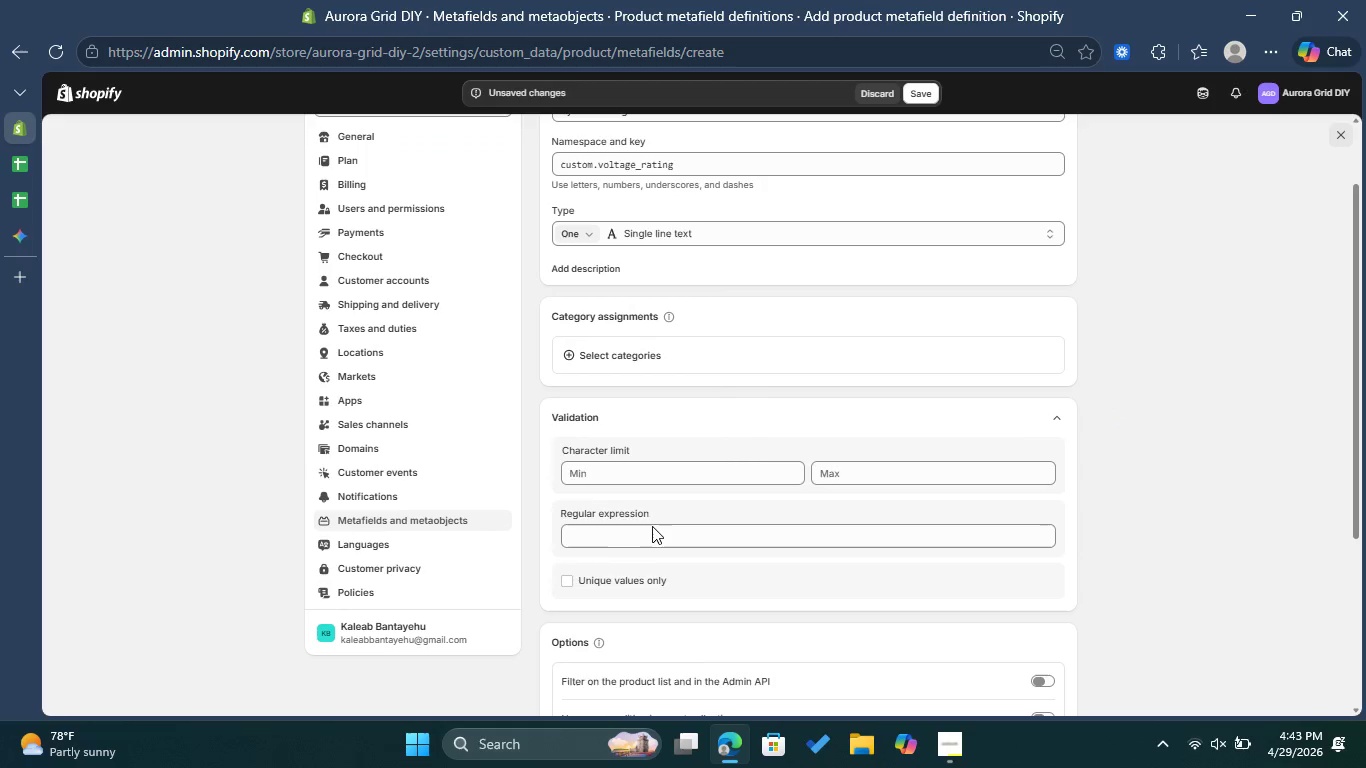 
left_click([571, 578])
 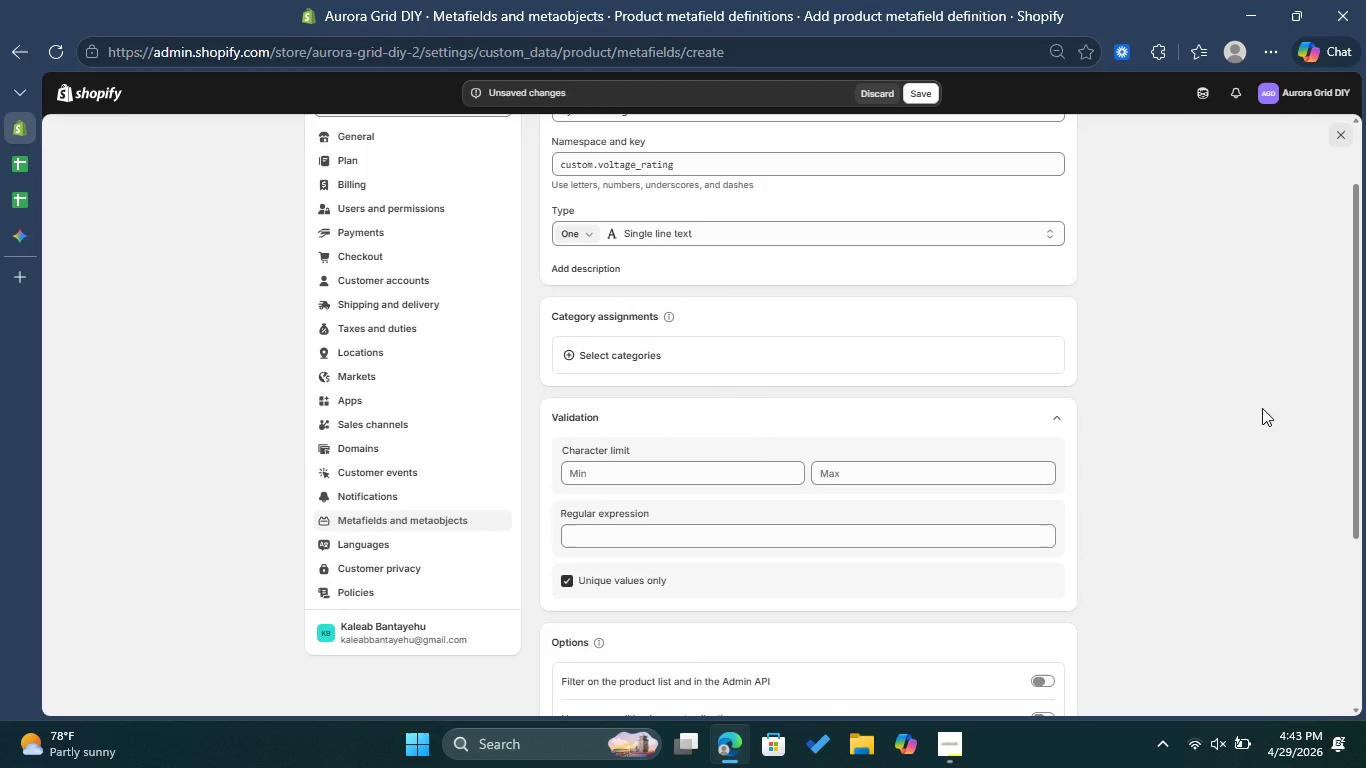 
left_click([1262, 408])
 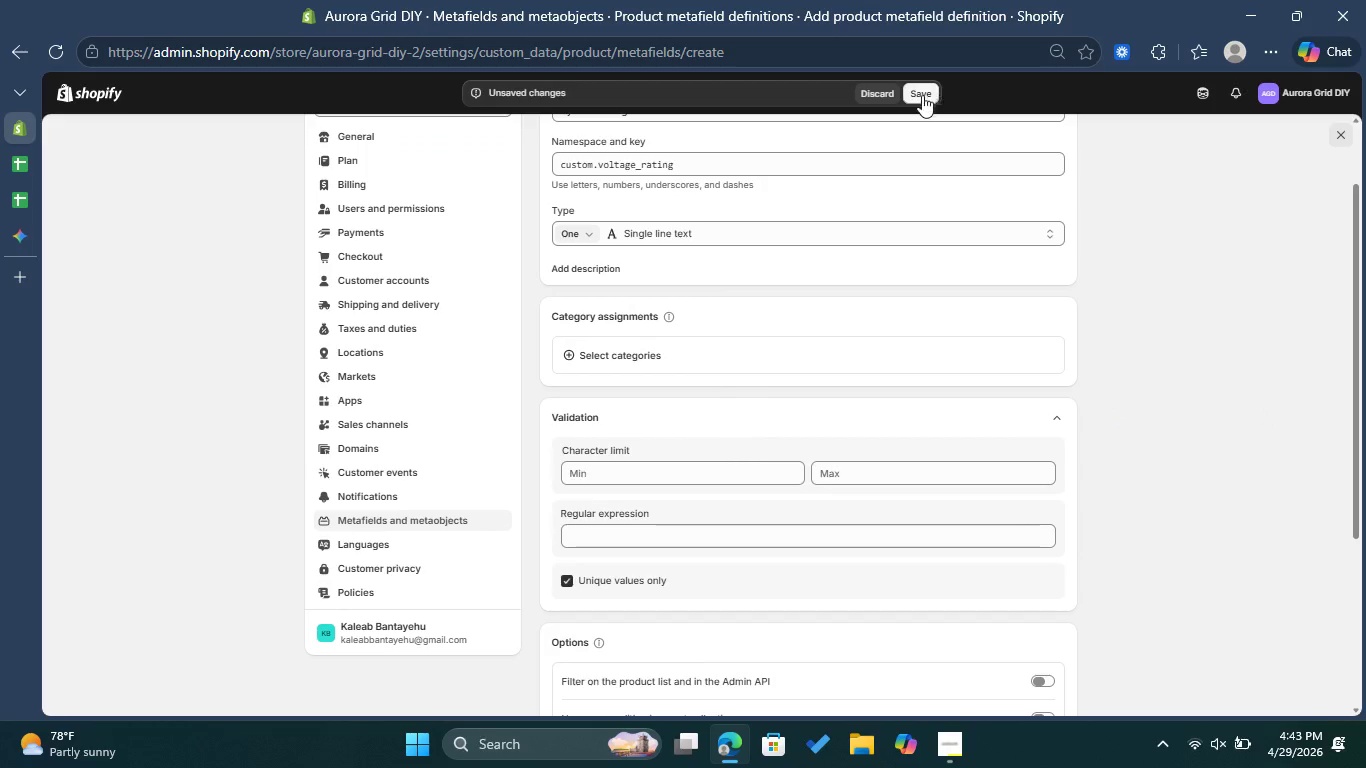 
left_click([919, 95])
 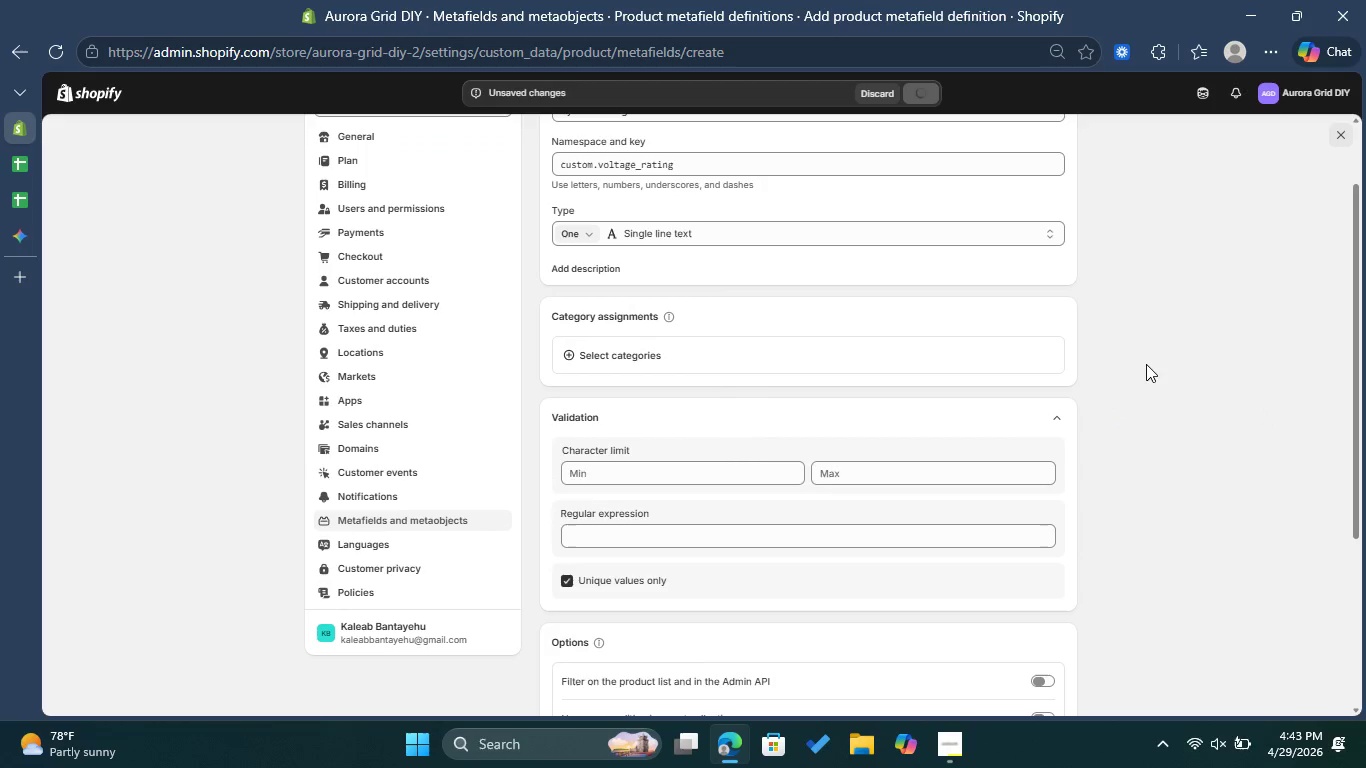 
scroll: coordinate [1146, 364], scroll_direction: down, amount: 2.0
 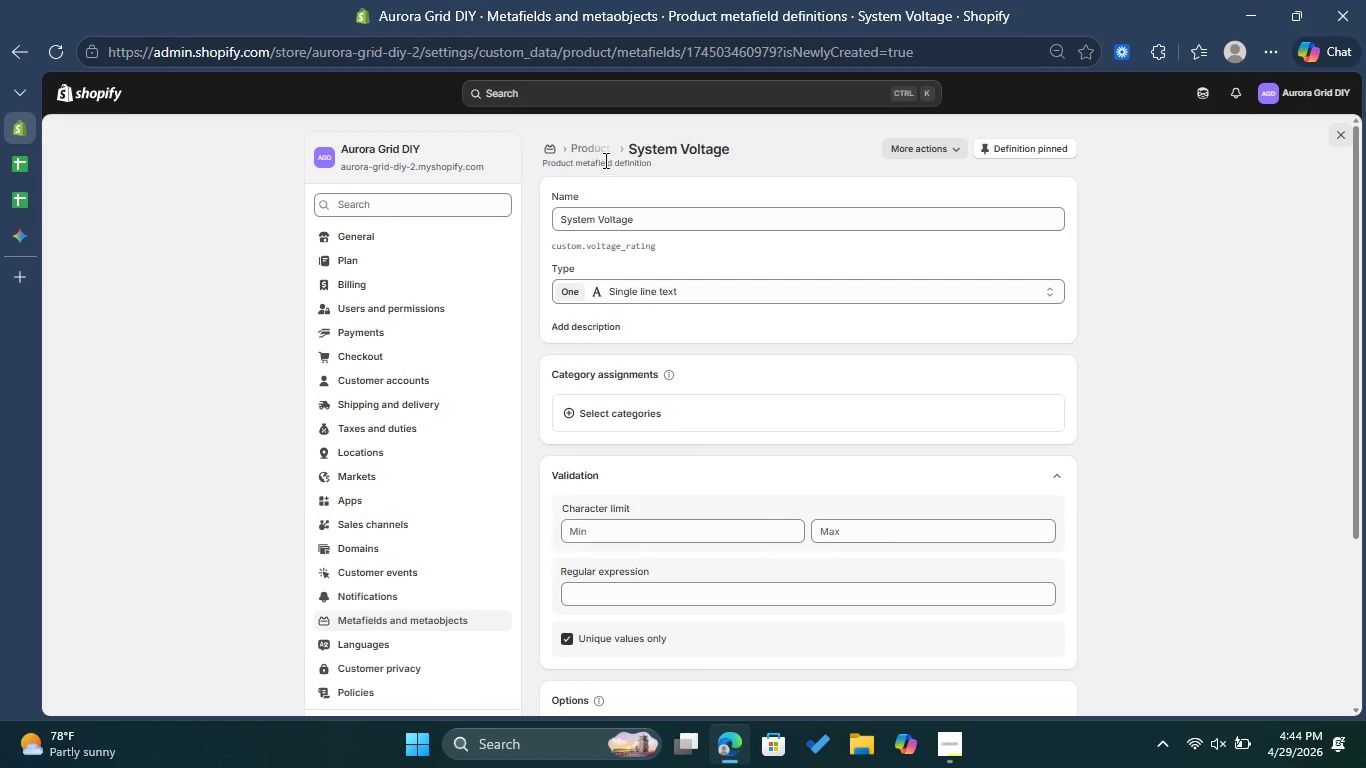 
left_click([595, 143])
 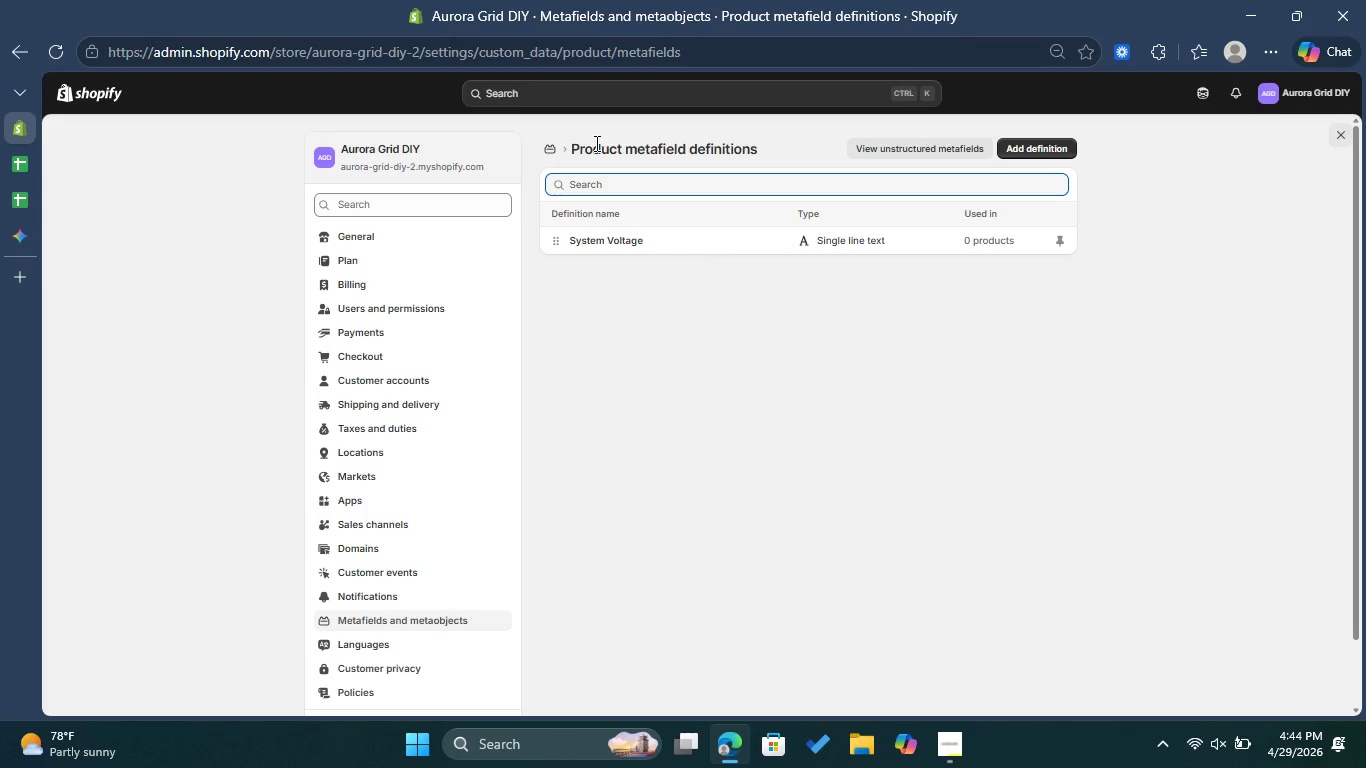 
left_click([1037, 147])
 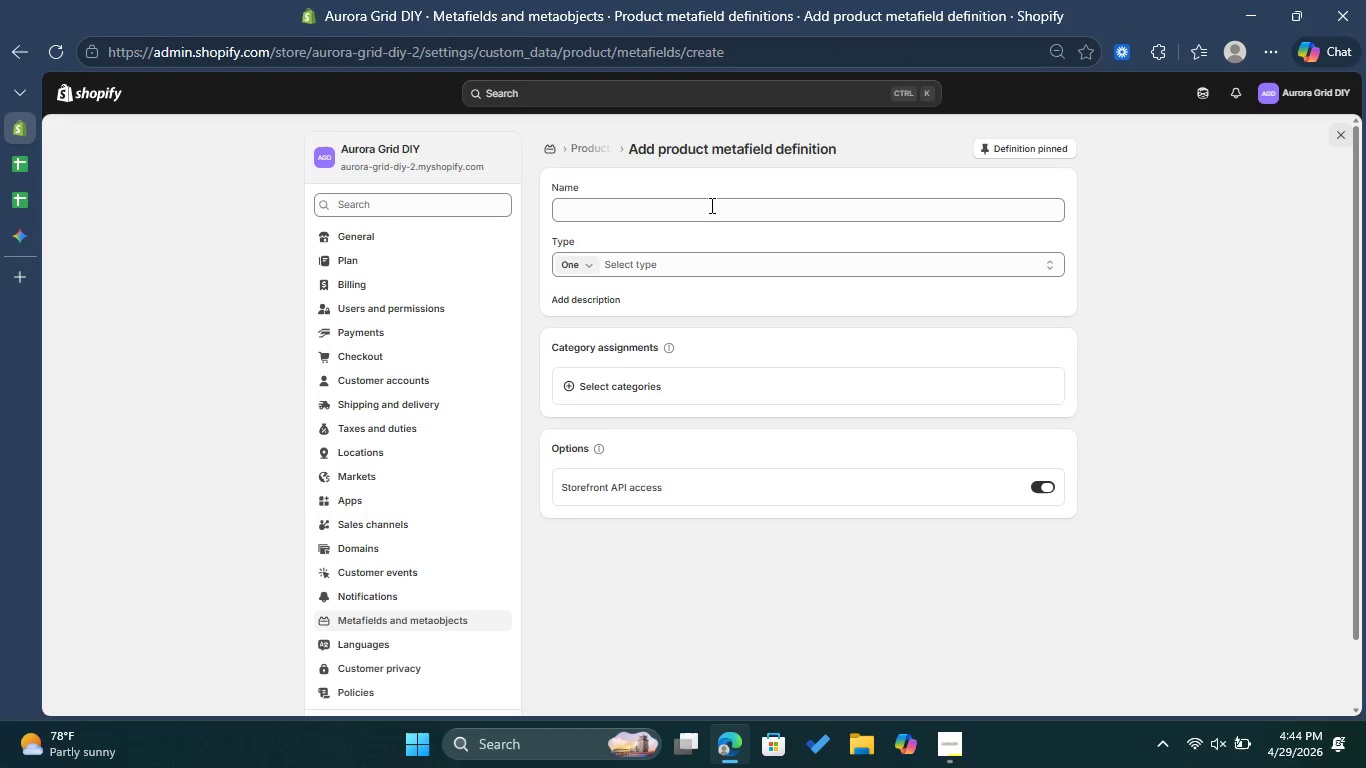 
left_click([648, 215])
 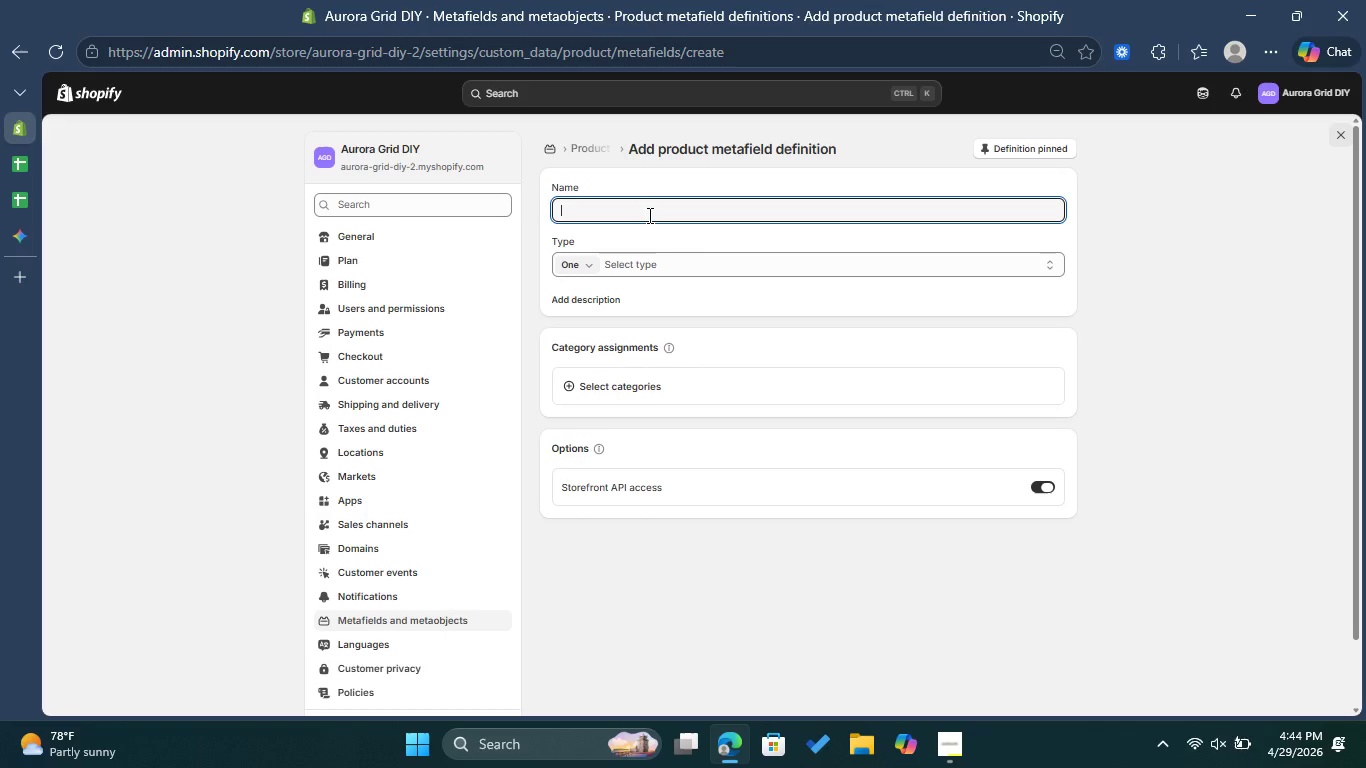 
type(Energy Capacity)
 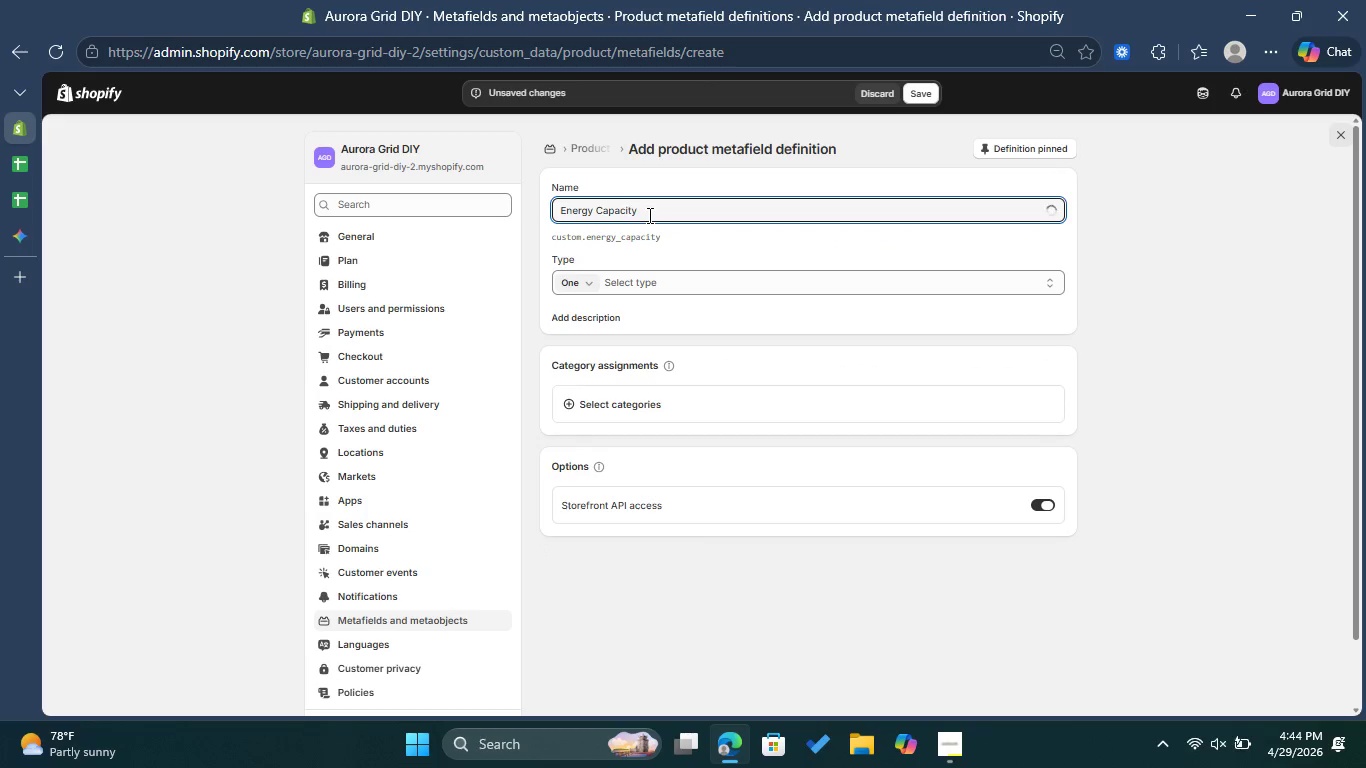 
wait(15.33)
 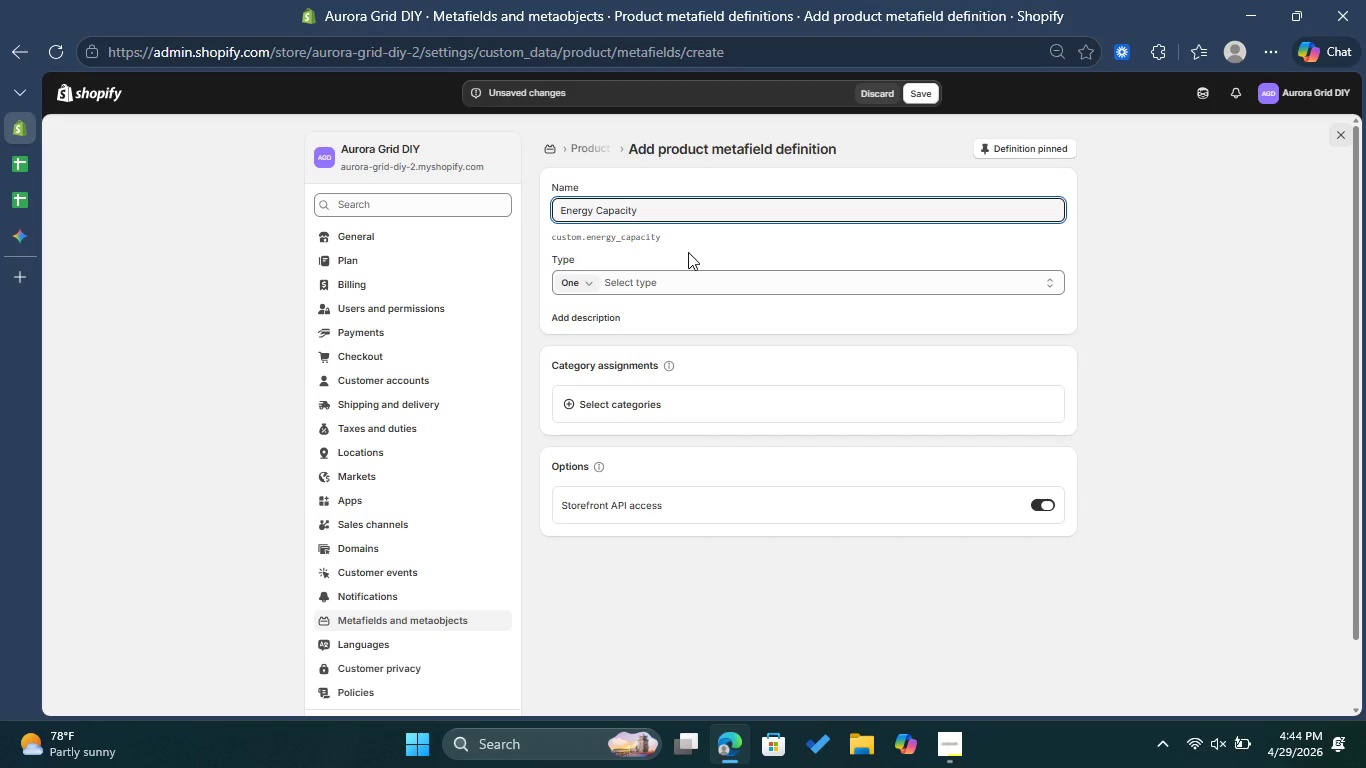 
left_click_drag(start_coordinate=[691, 210], to_coordinate=[560, 206])
 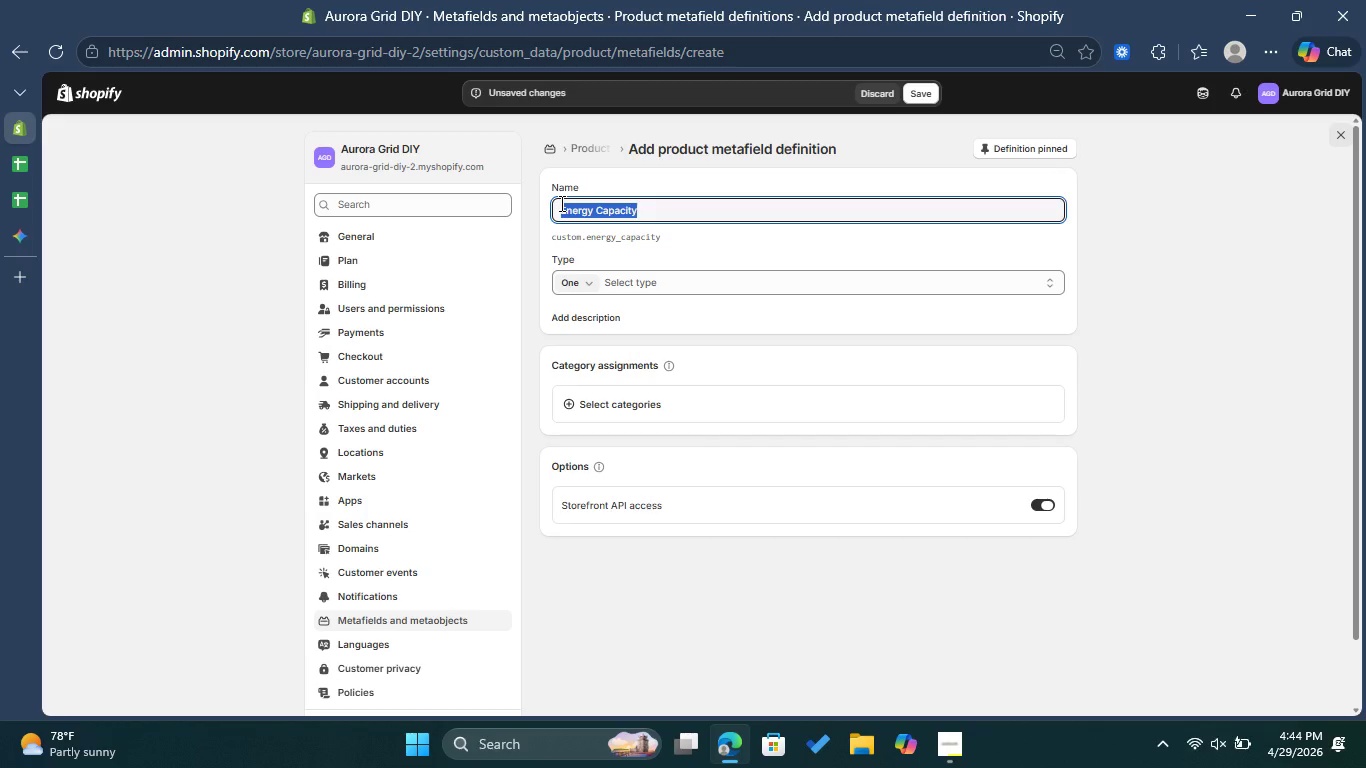 
type(Wh )
 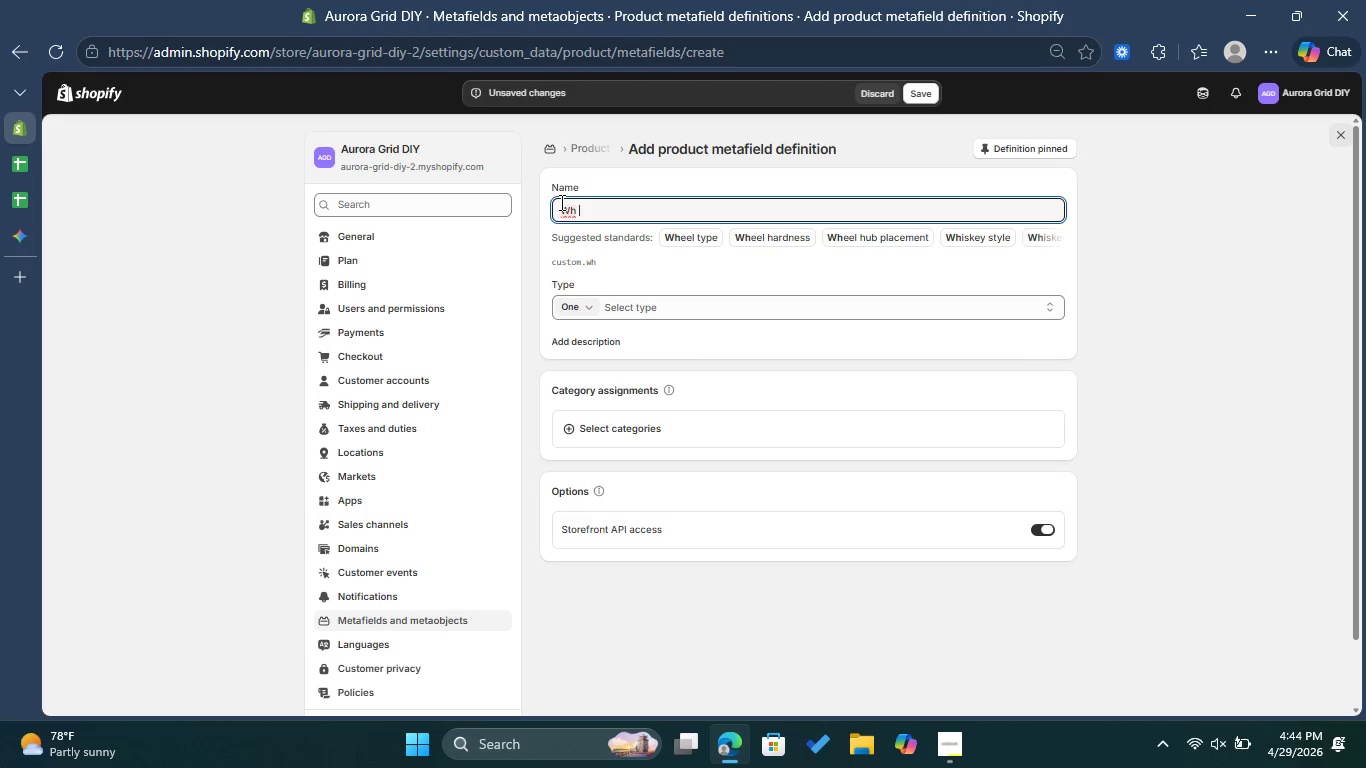 
left_click([603, 148])
 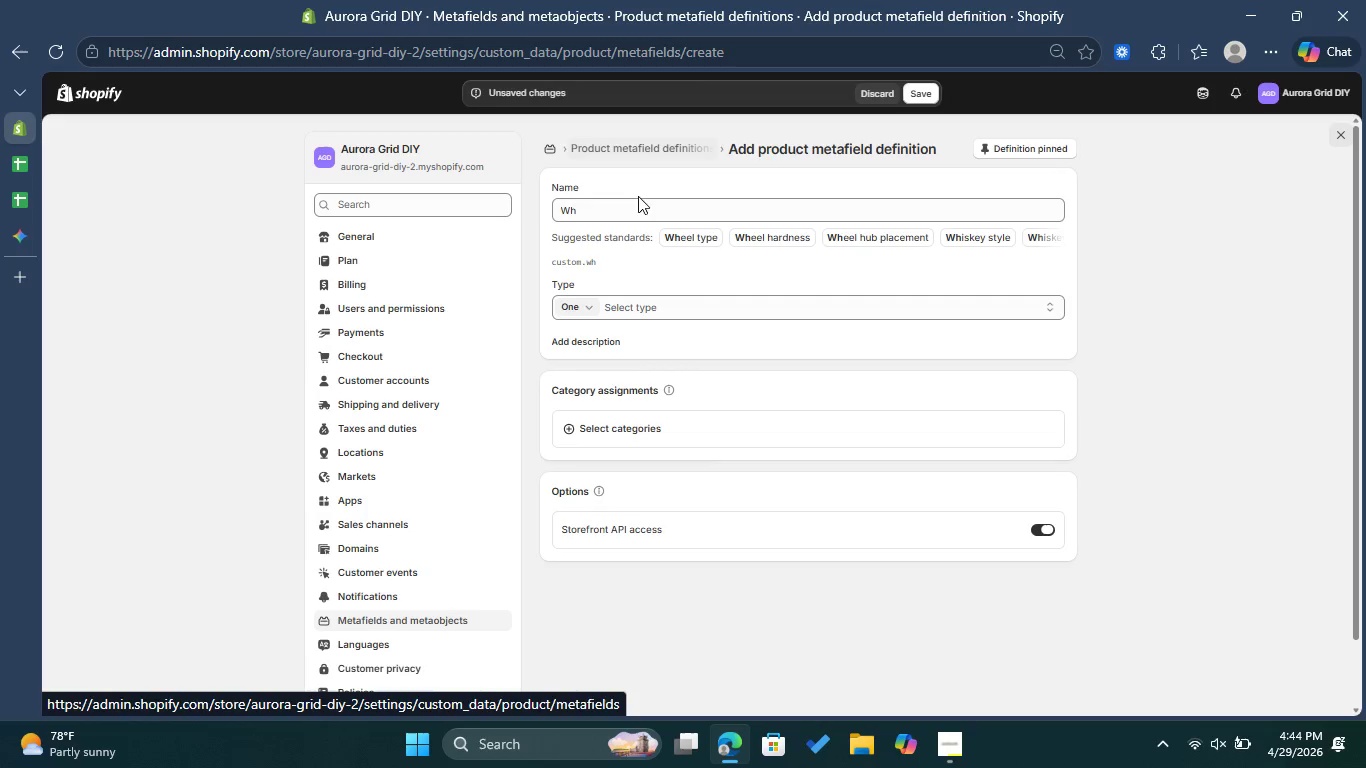 
left_click([592, 261])
 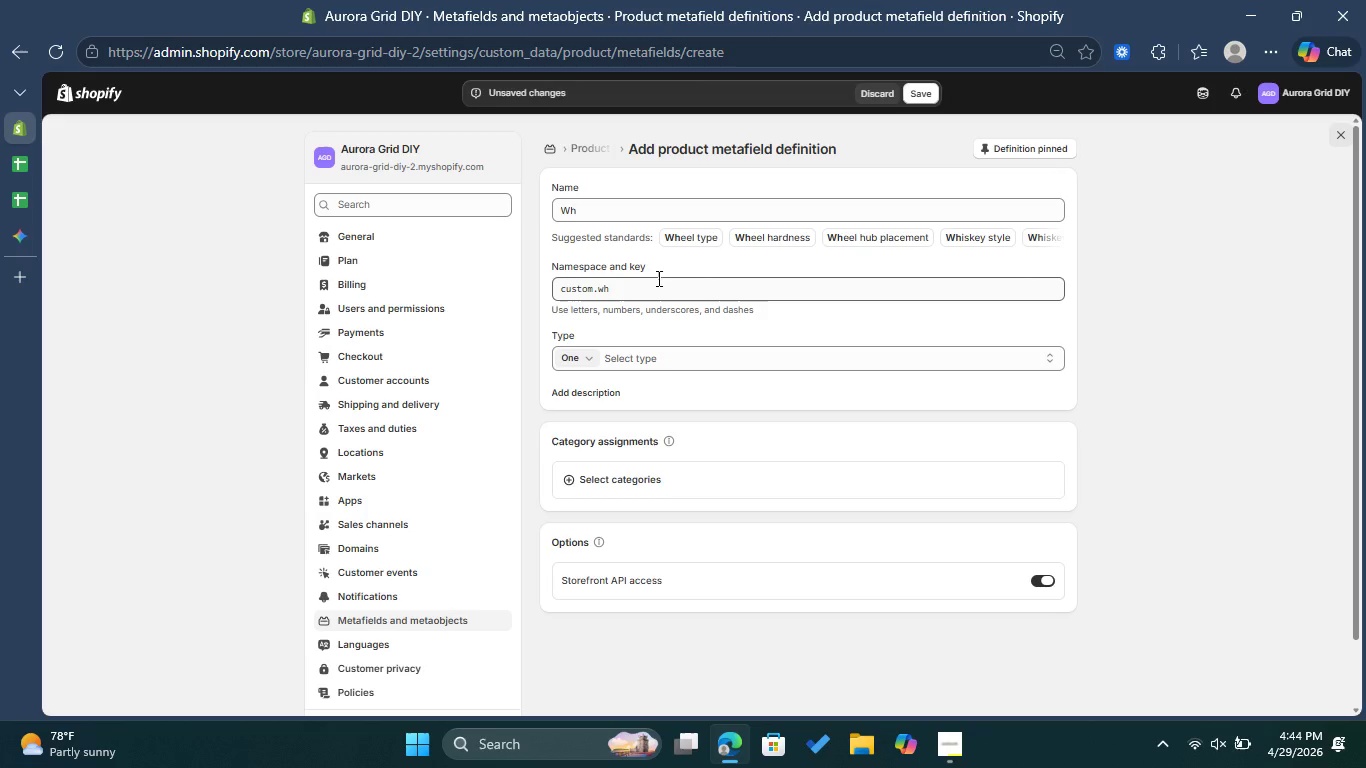 
left_click([657, 283])
 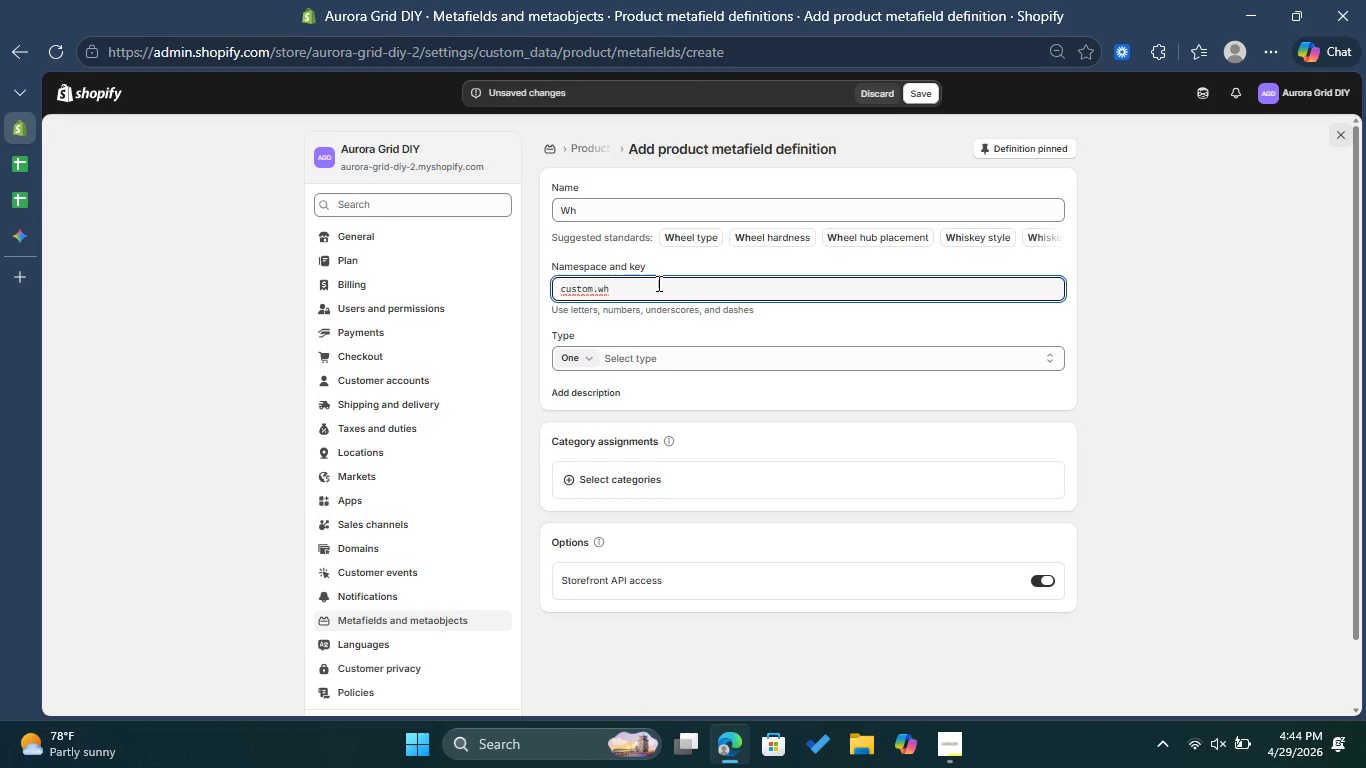 
left_click([649, 213])
 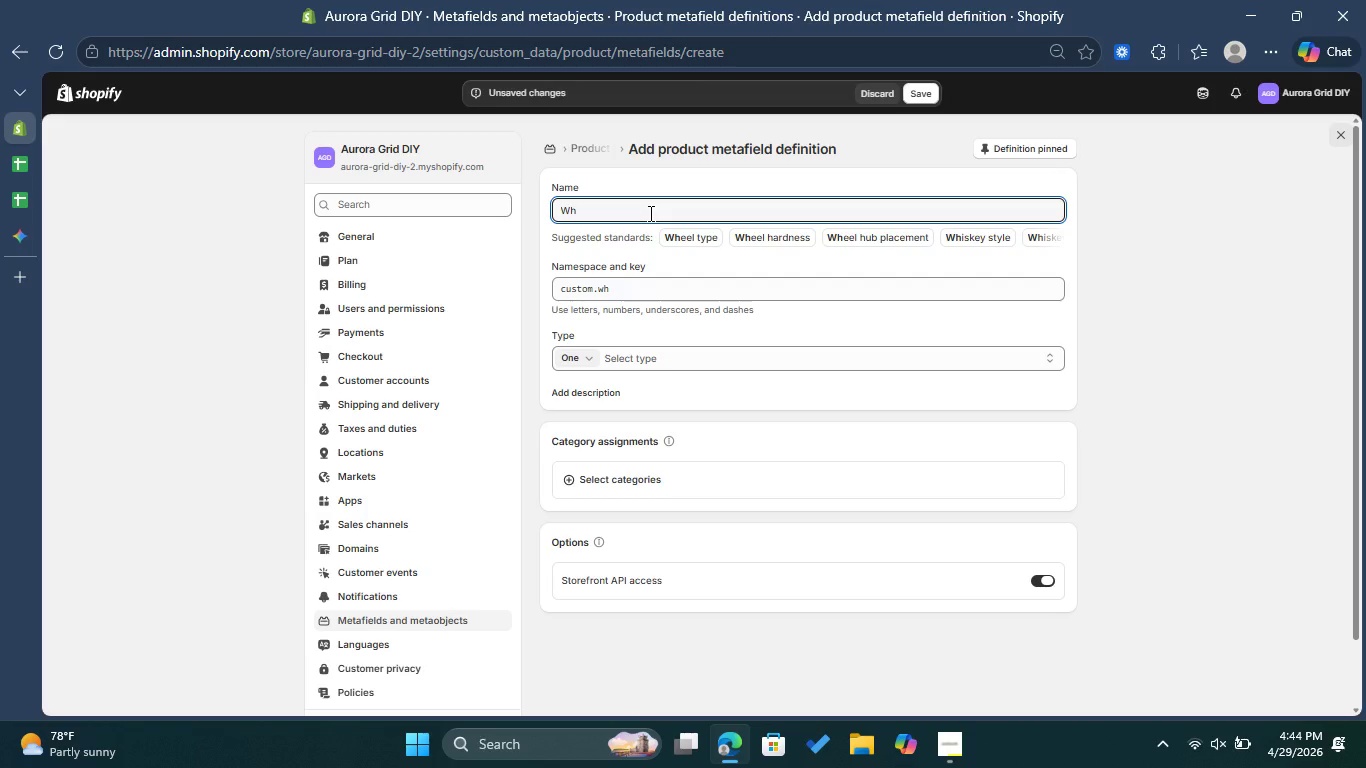 
key(Space)
 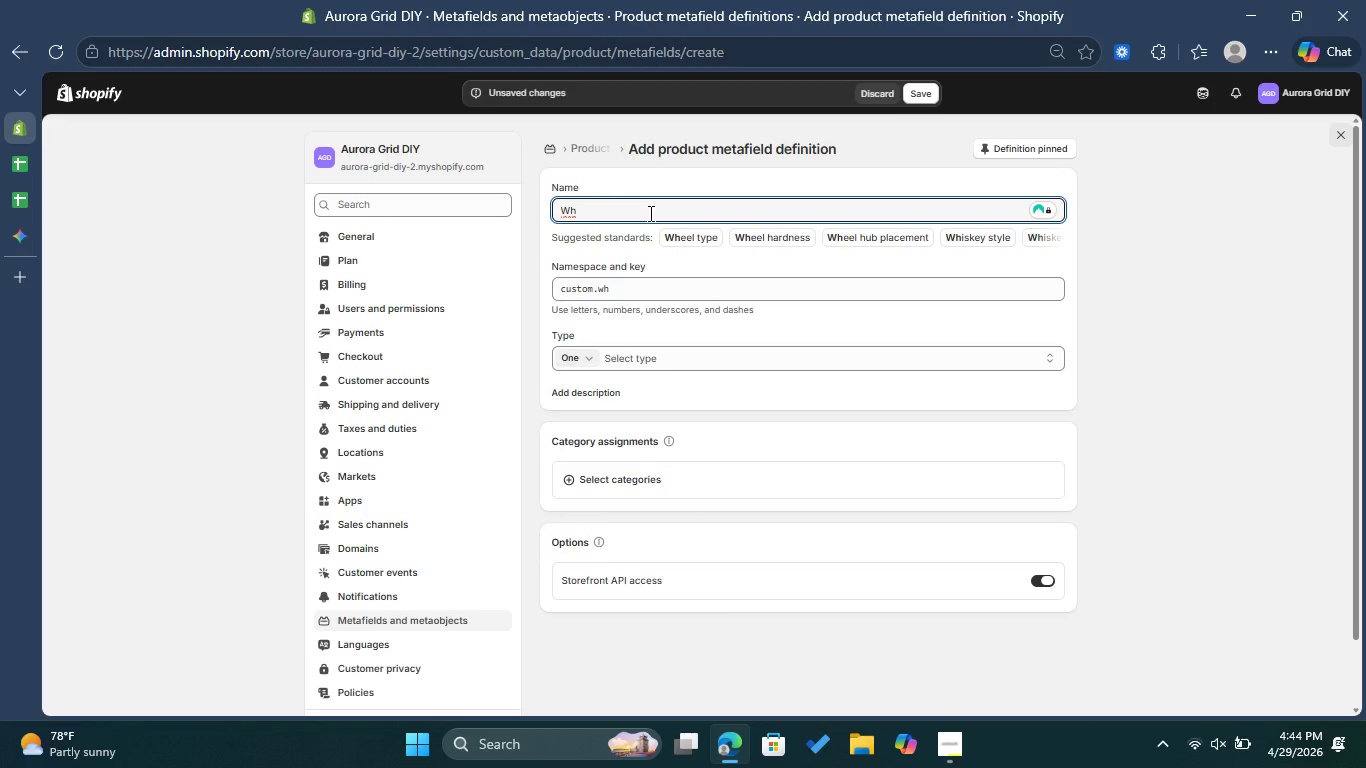 
hold_key(key=ShiftLeft, duration=1.5)
 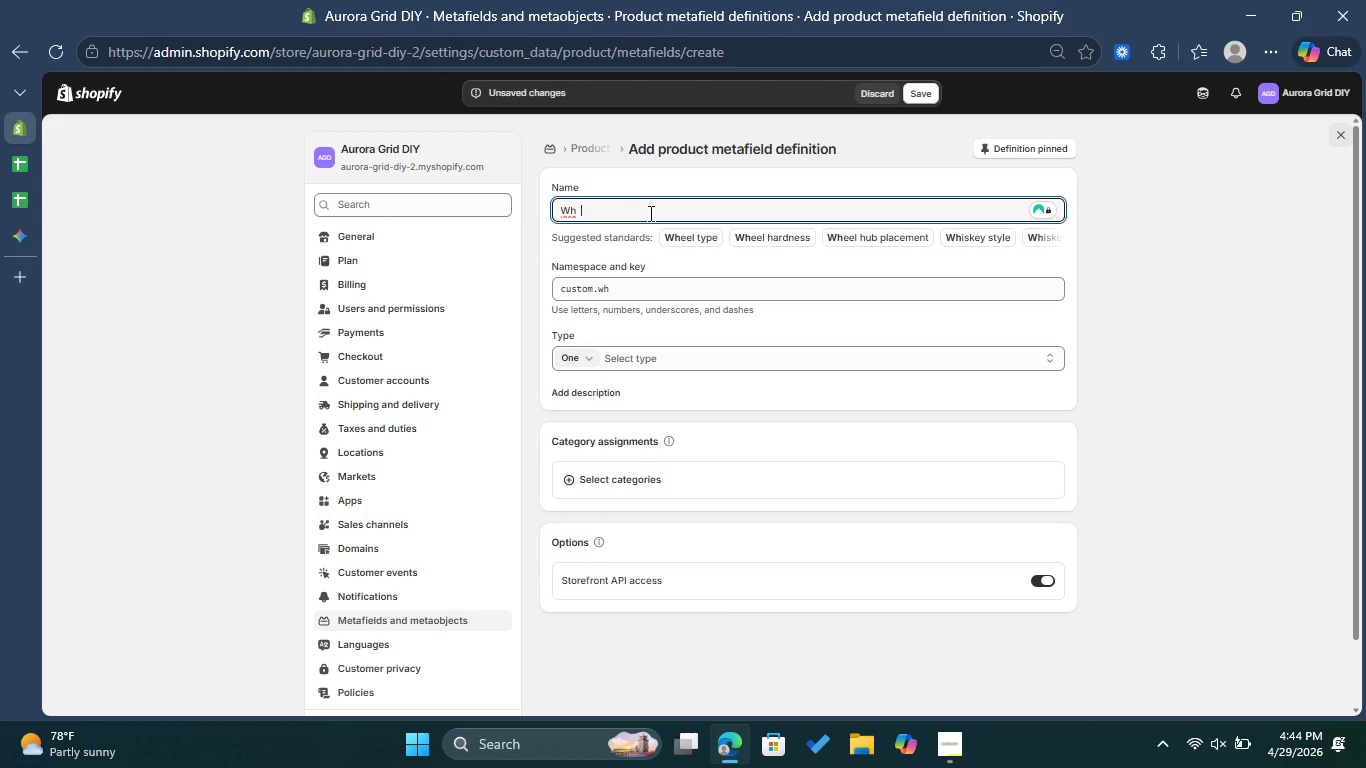 
hold_key(key=ShiftLeft, duration=1.51)
 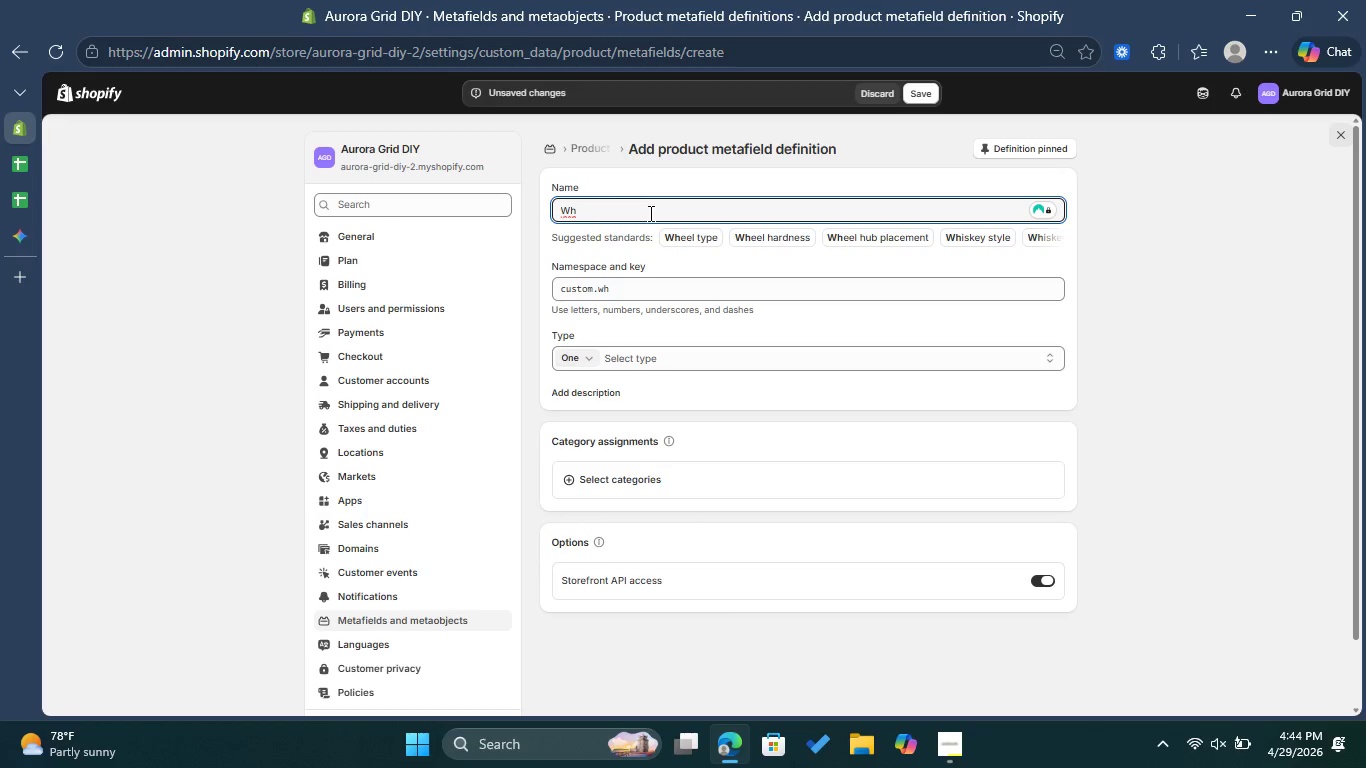 
hold_key(key=ShiftLeft, duration=1.02)
 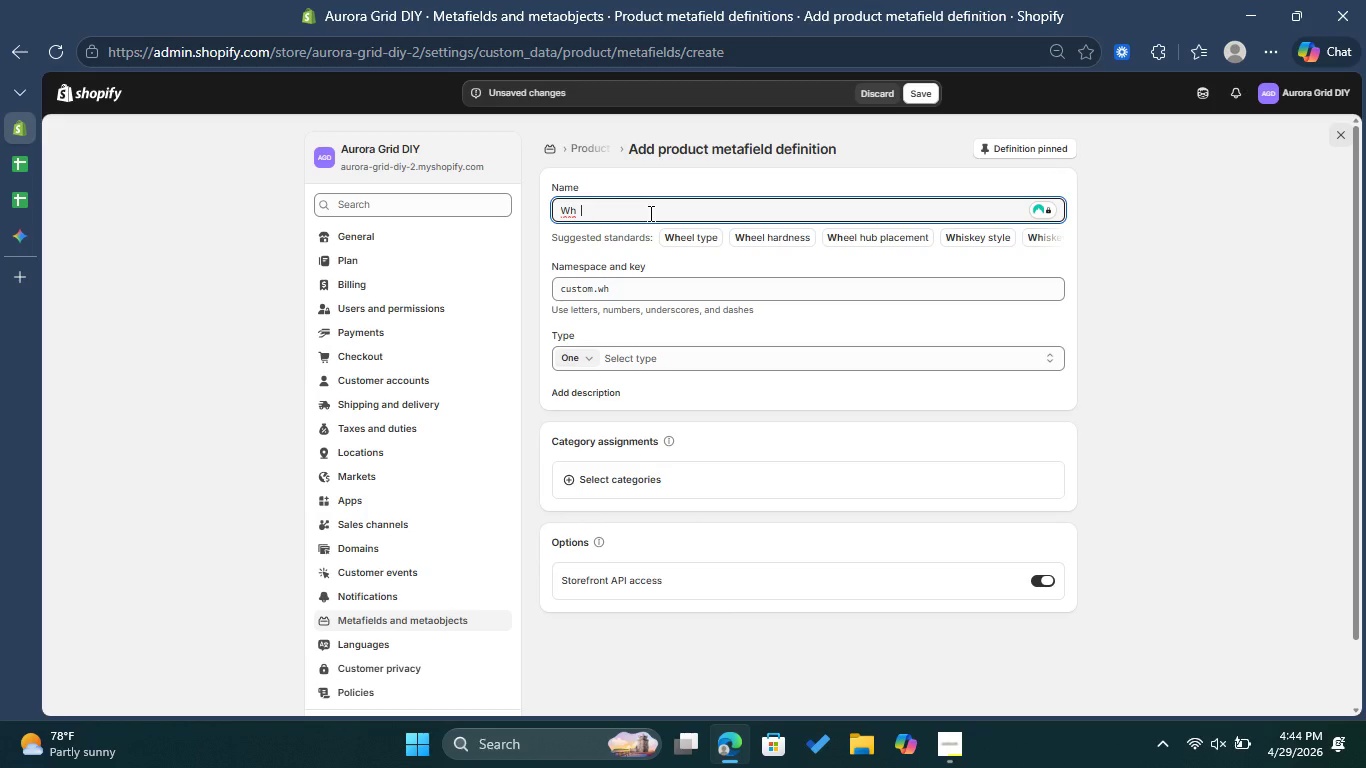 
type(Capasity)
 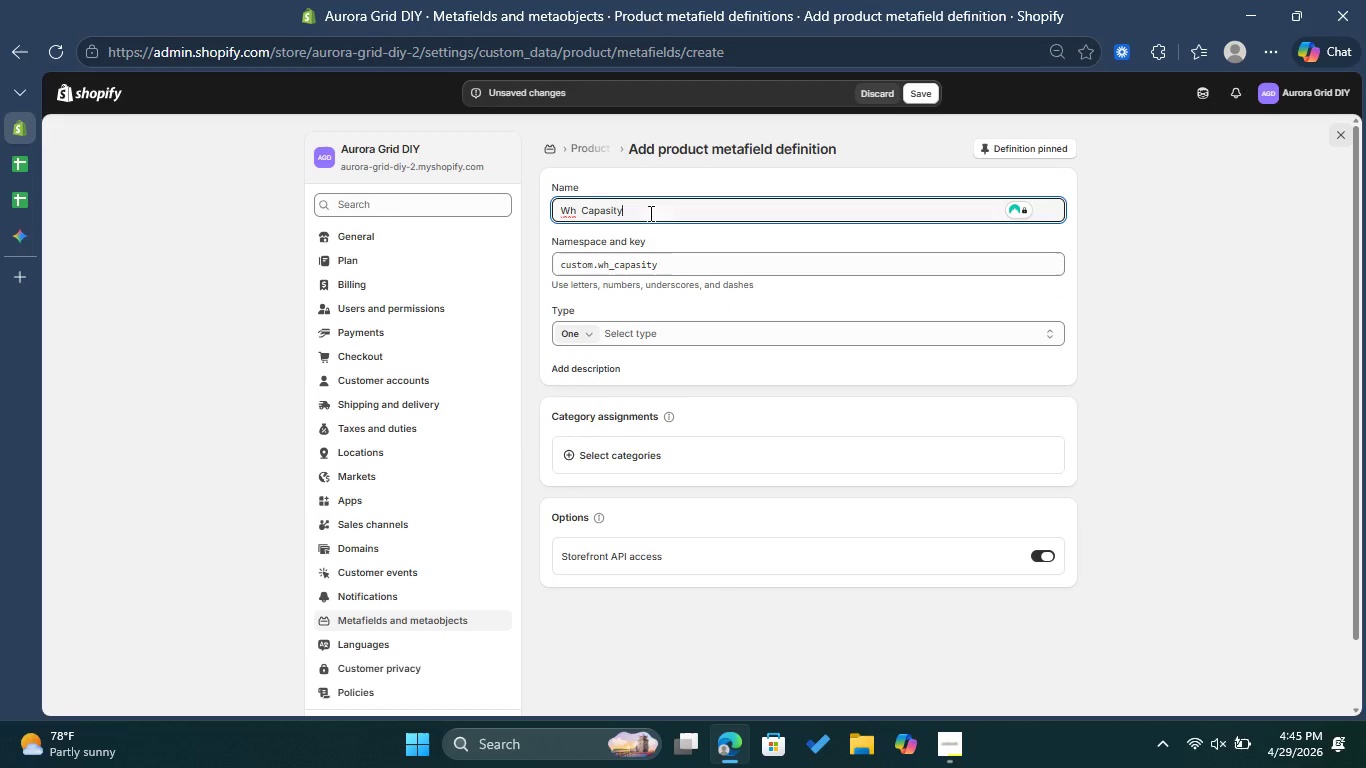 
mouse_move([641, 204])
 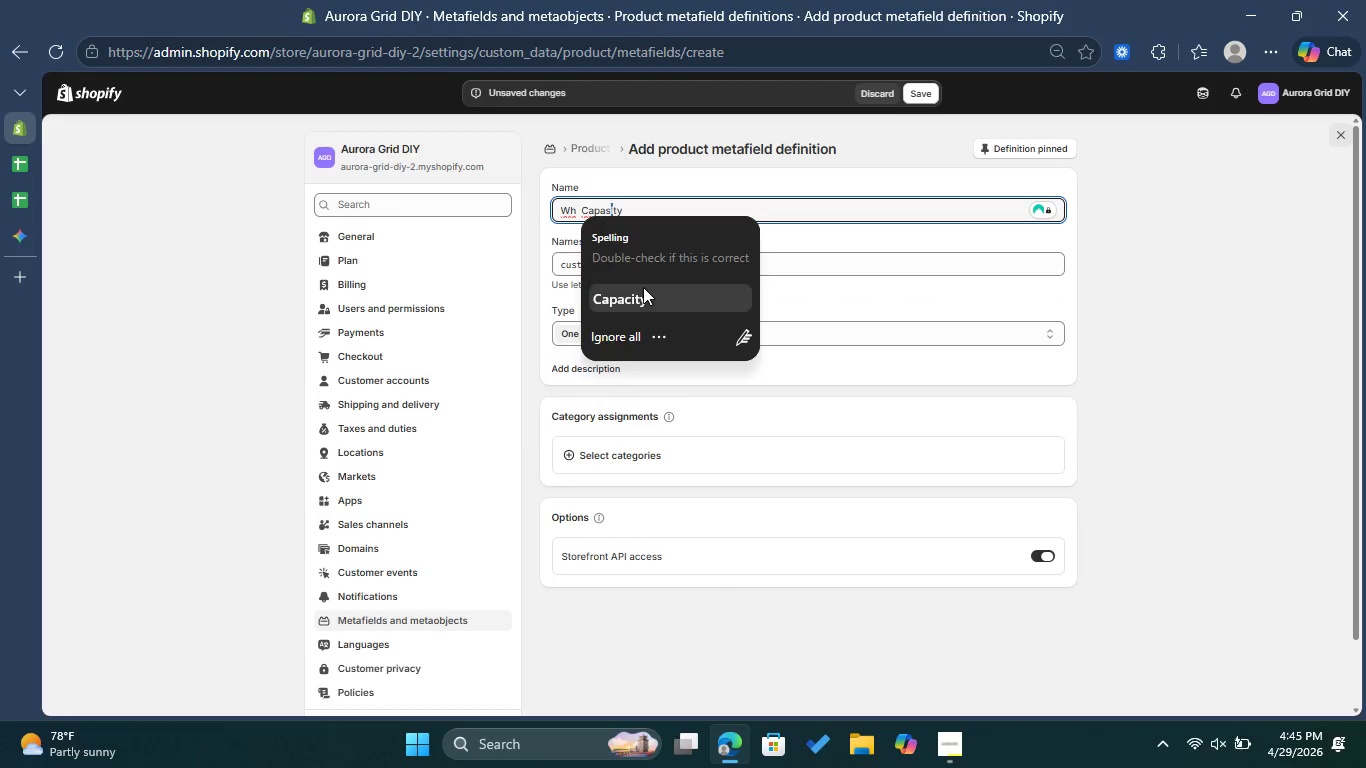 
left_click([646, 290])
 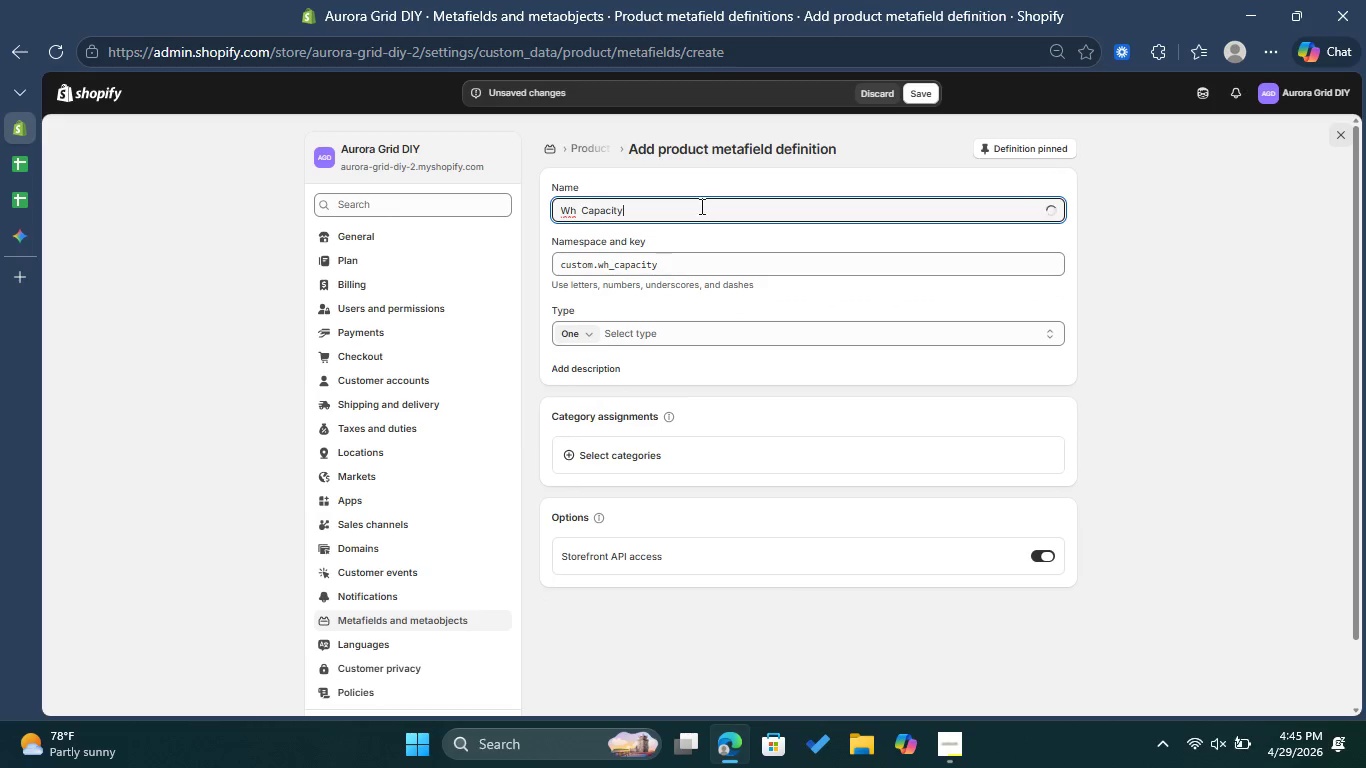 
left_click([700, 206])
 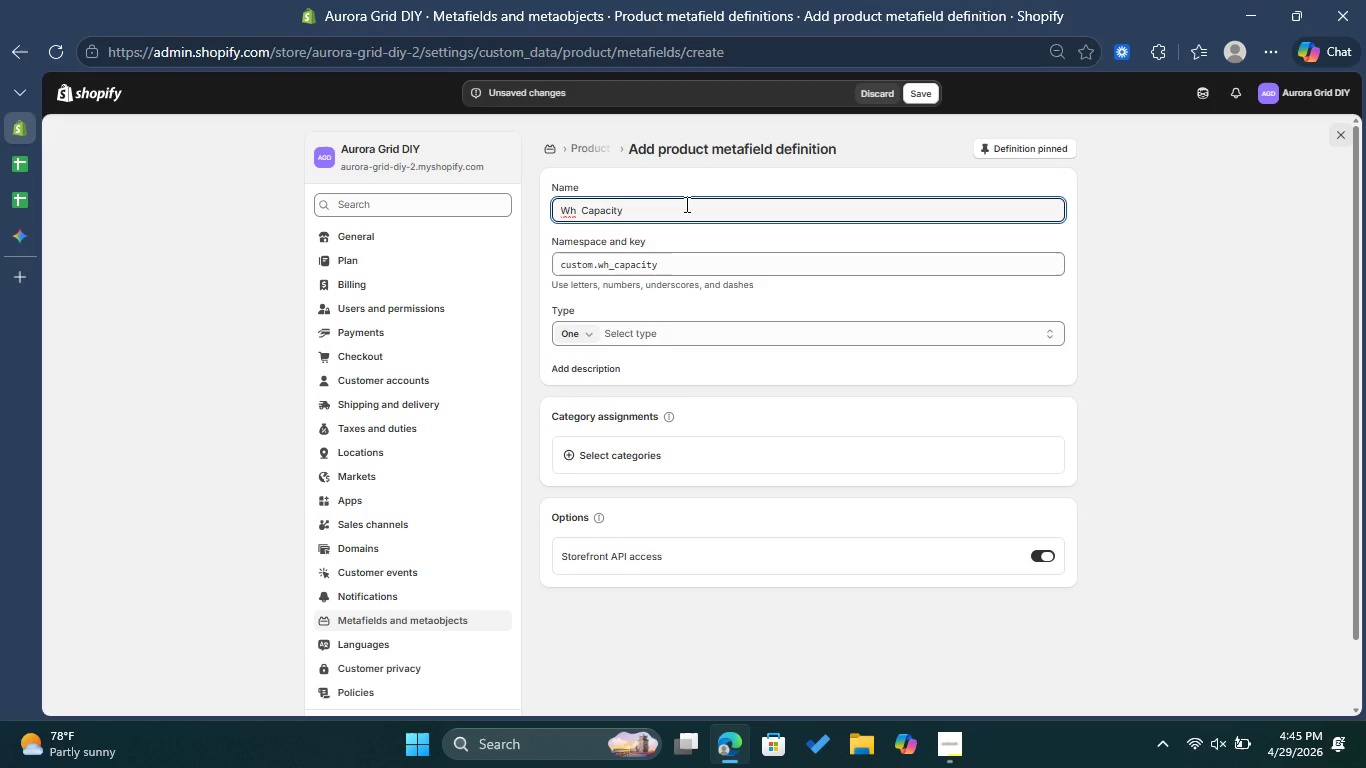 
wait(14.52)
 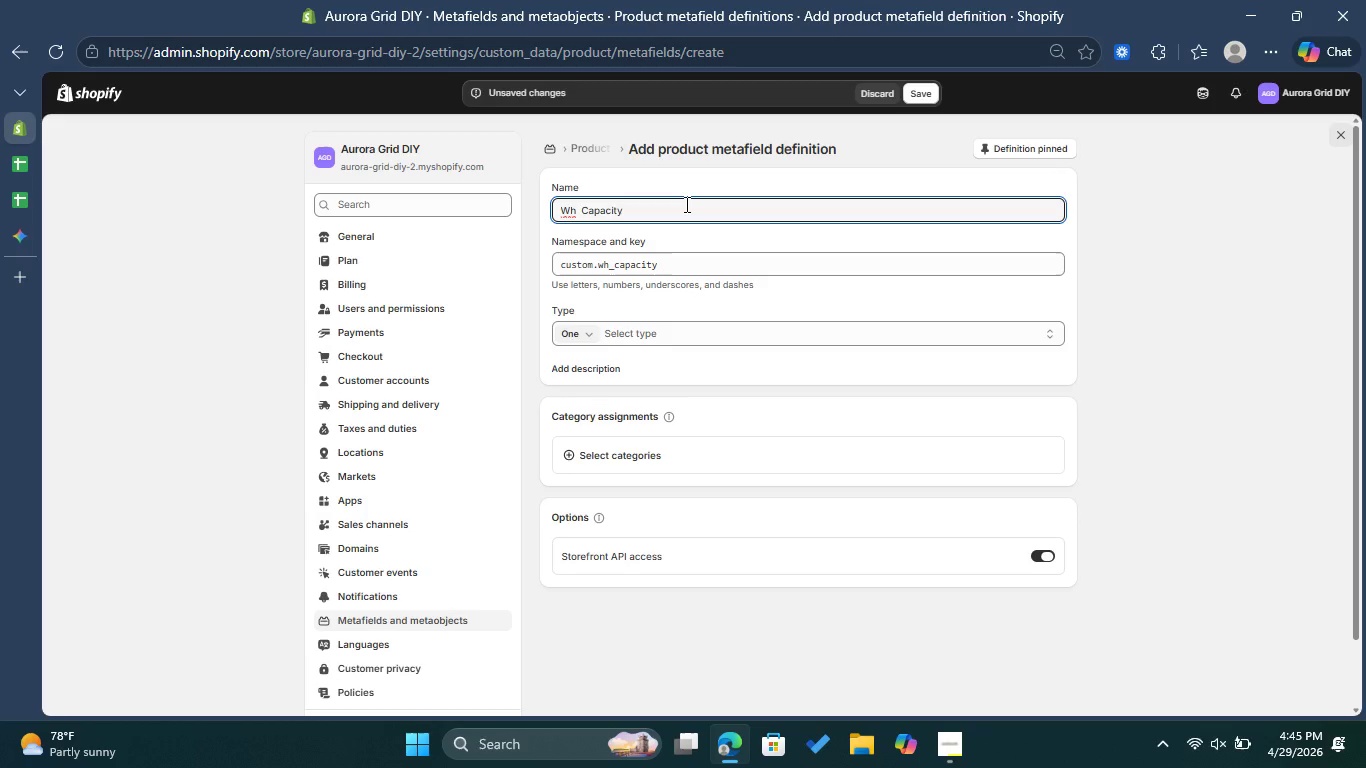 
left_click([588, 325])
 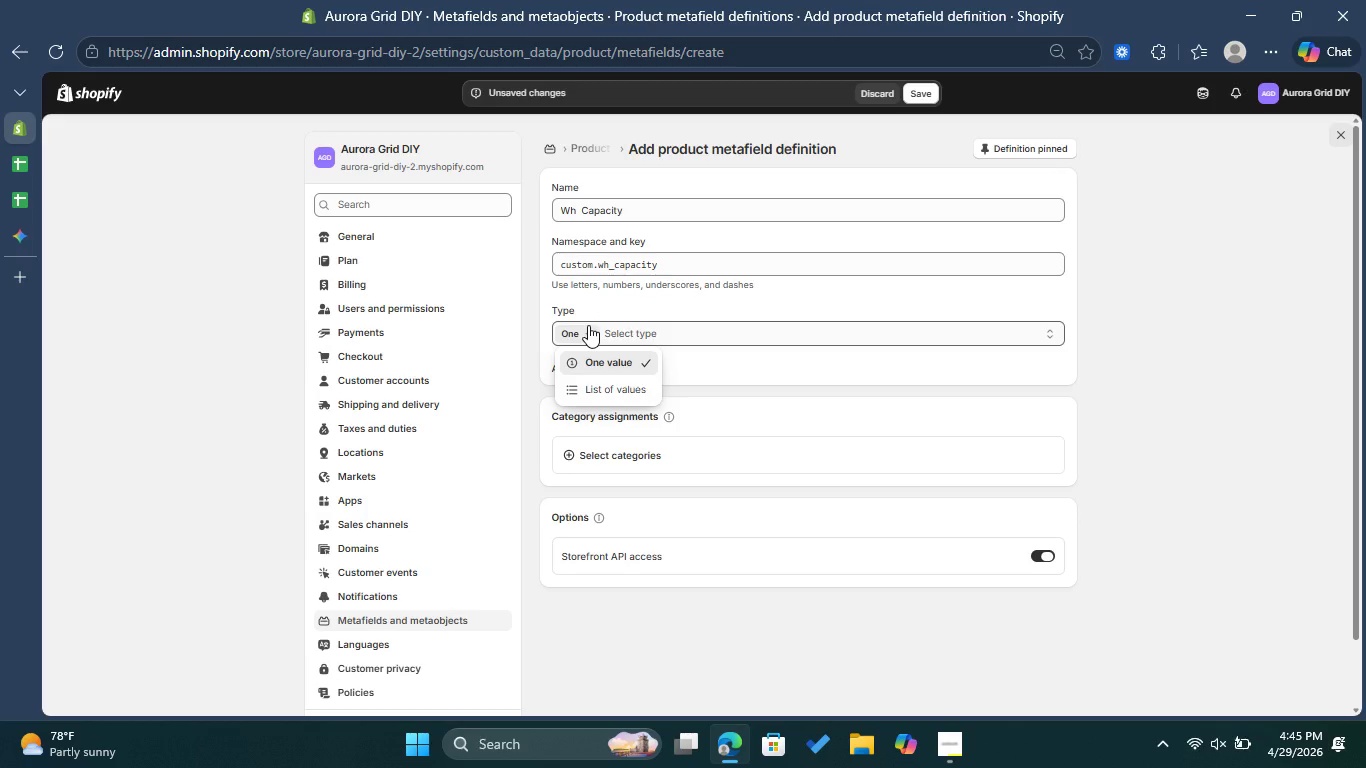 
left_click([588, 325])
 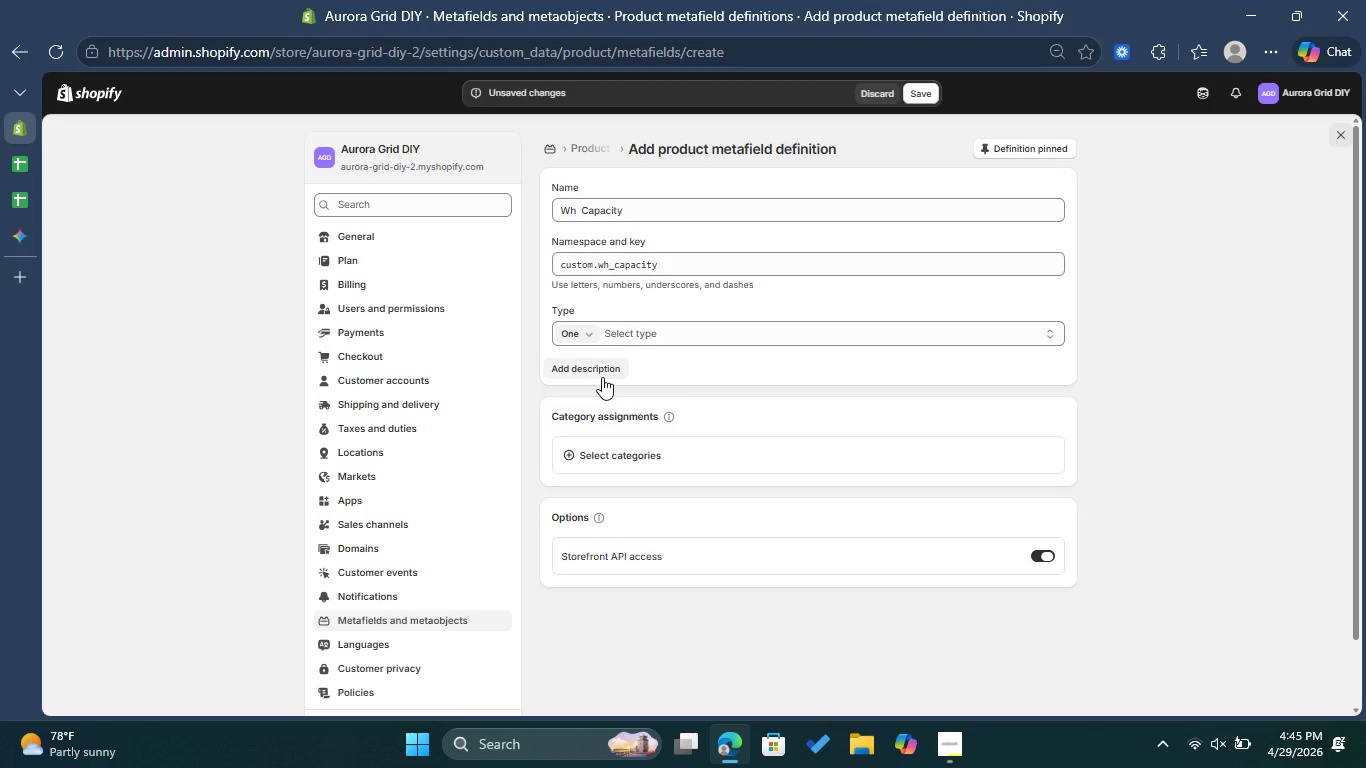 
wait(6.19)
 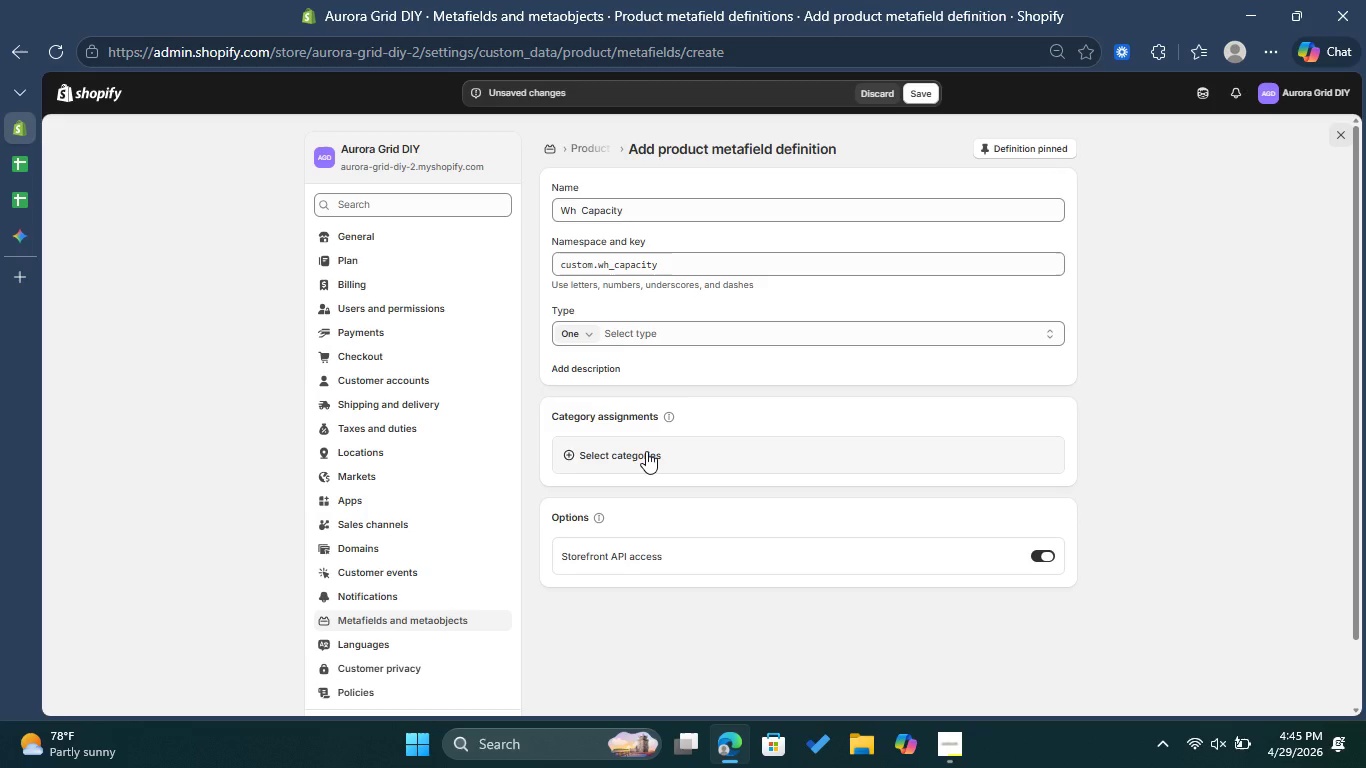 
left_click([602, 377])
 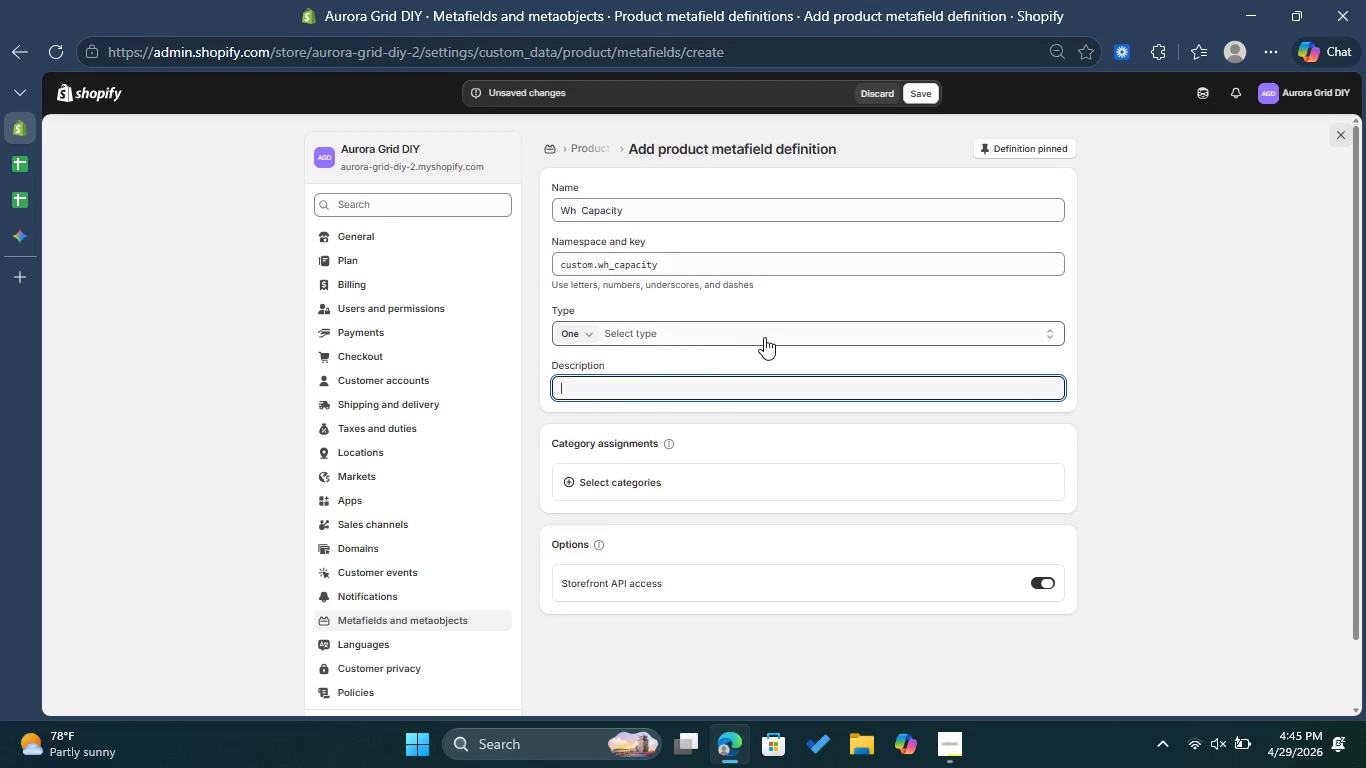 
left_click([793, 347])
 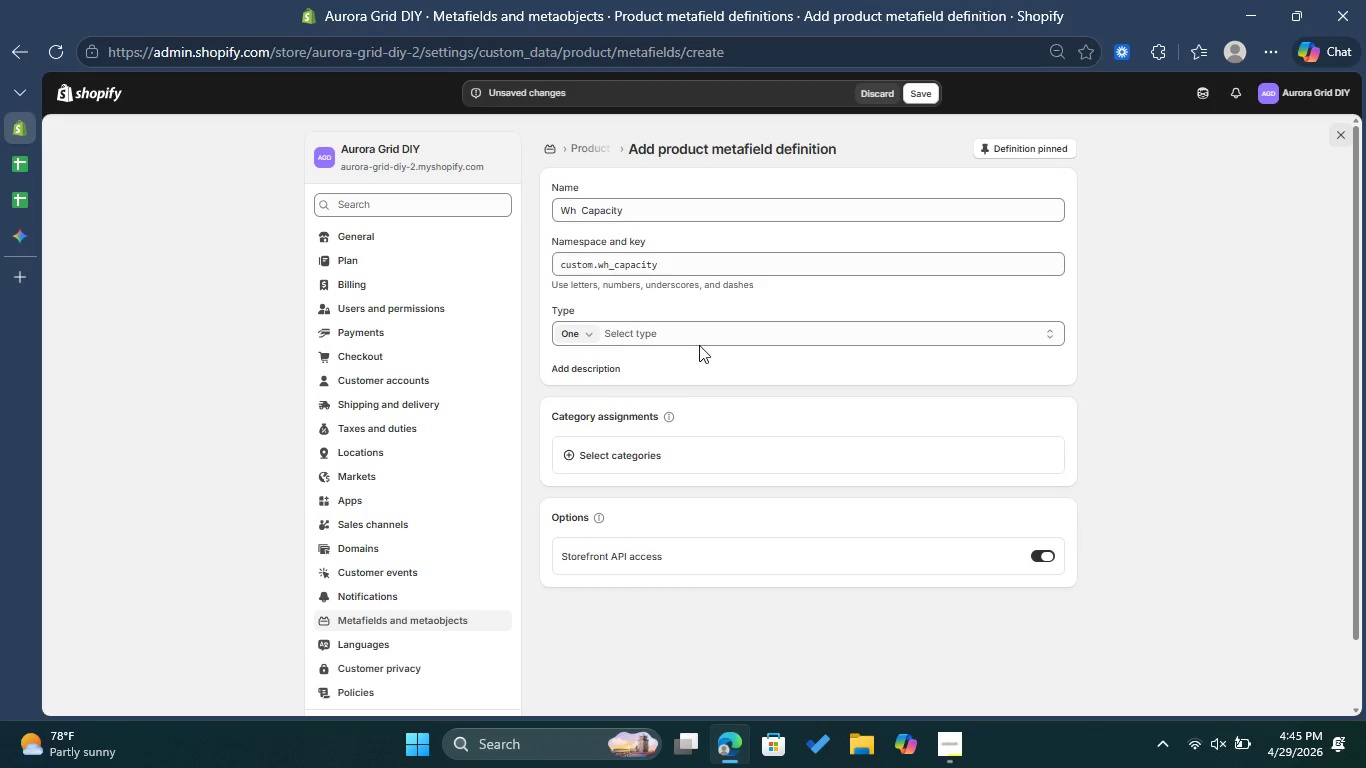 
left_click([705, 339])
 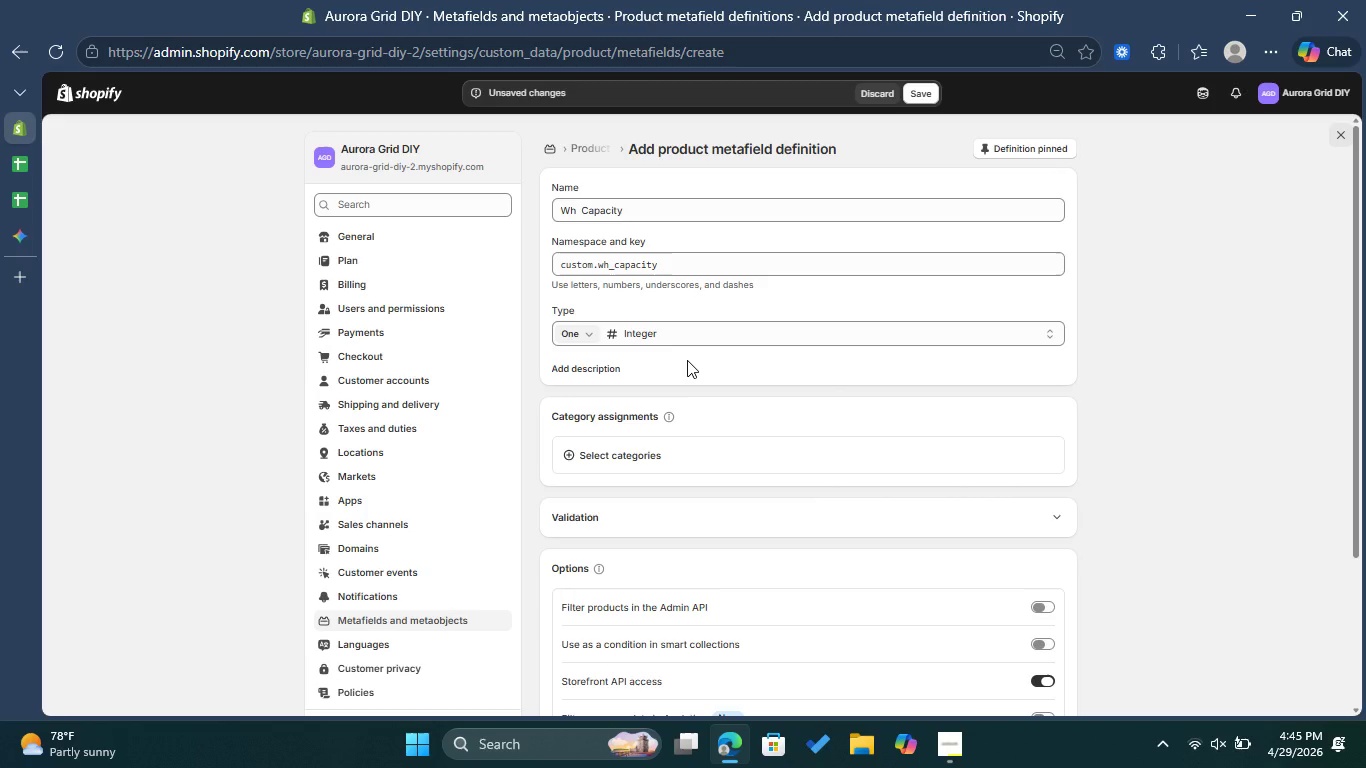 
wait(7.88)
 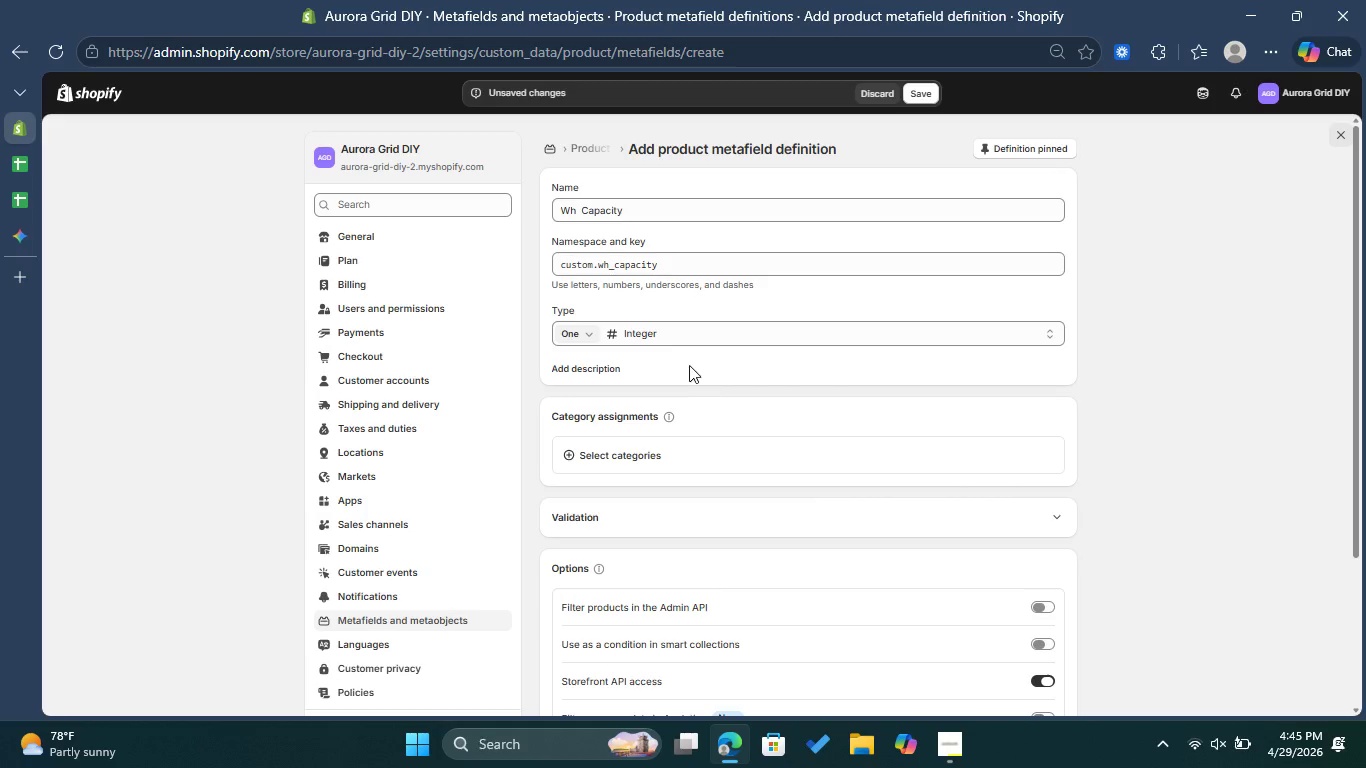 
left_click([591, 342])
 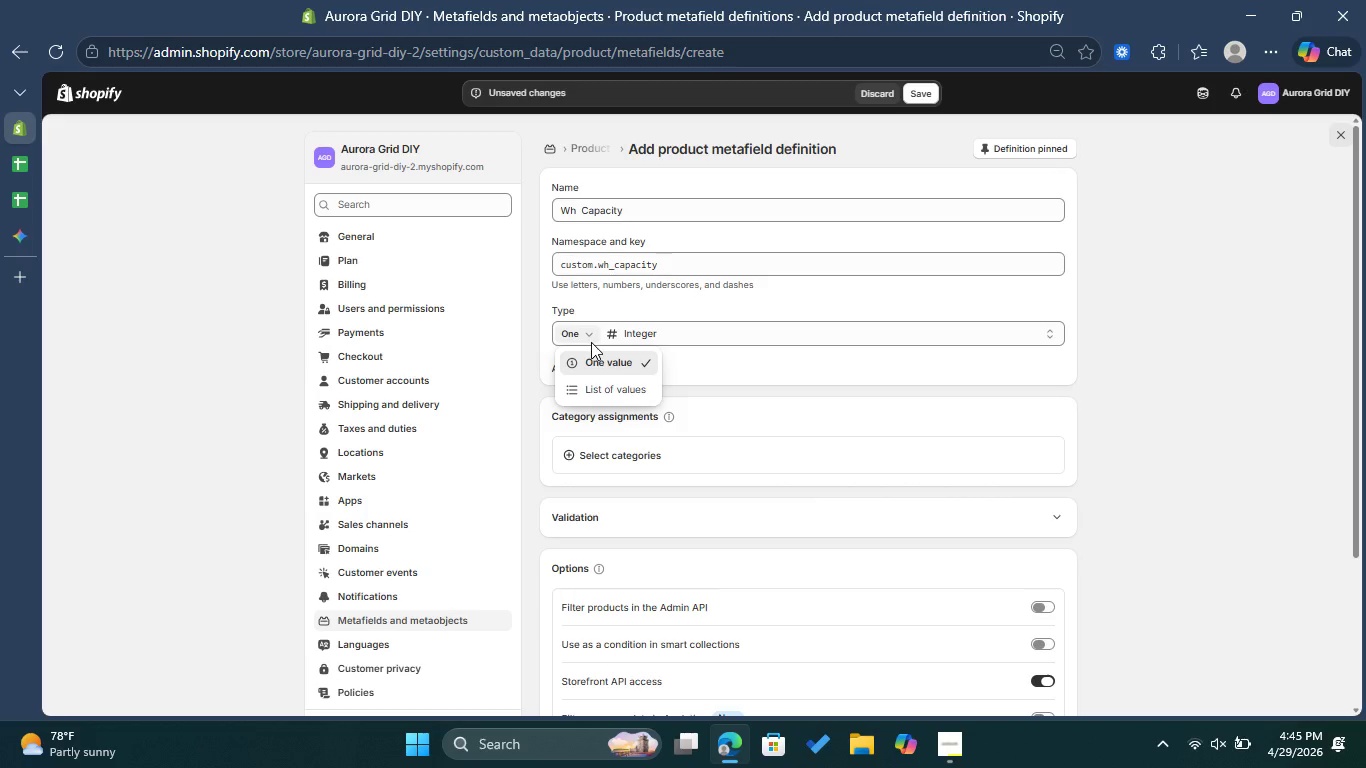 
left_click([591, 342])
 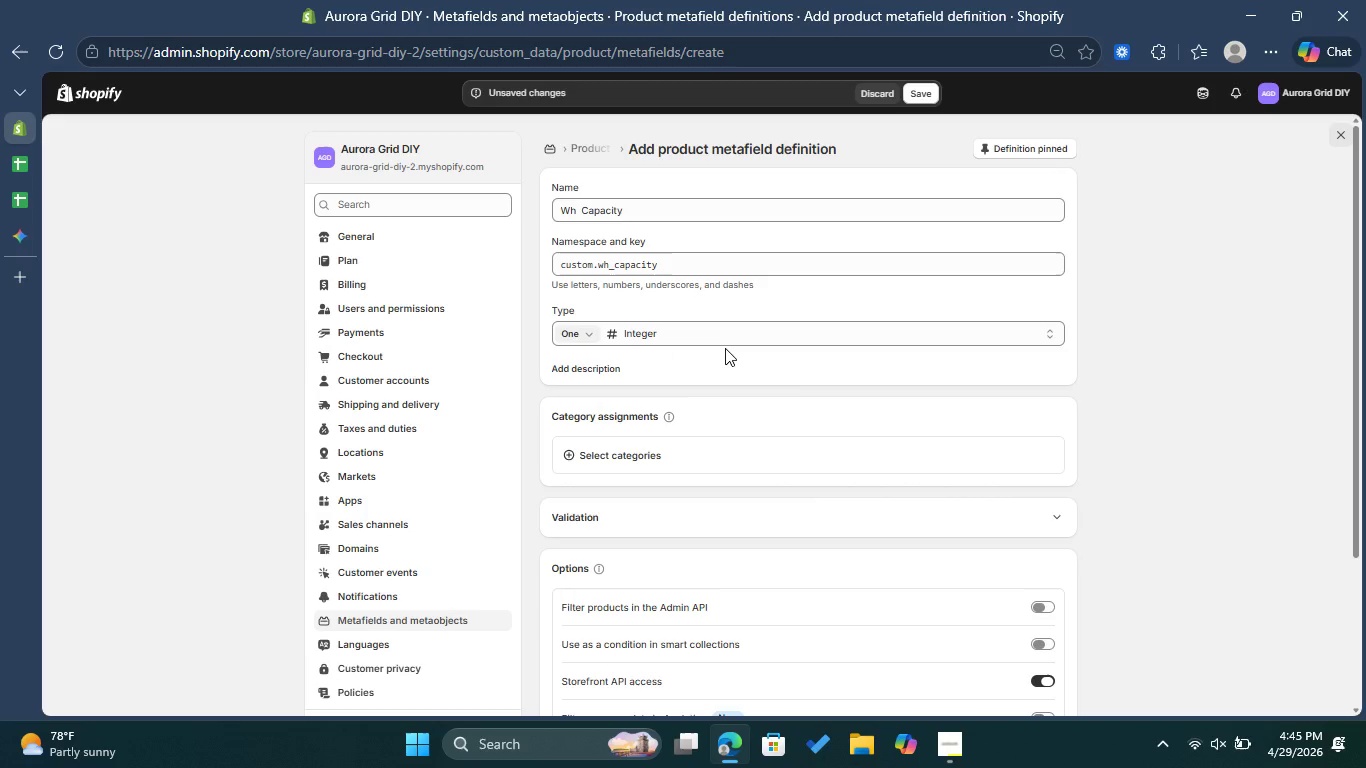 
left_click([725, 348])
 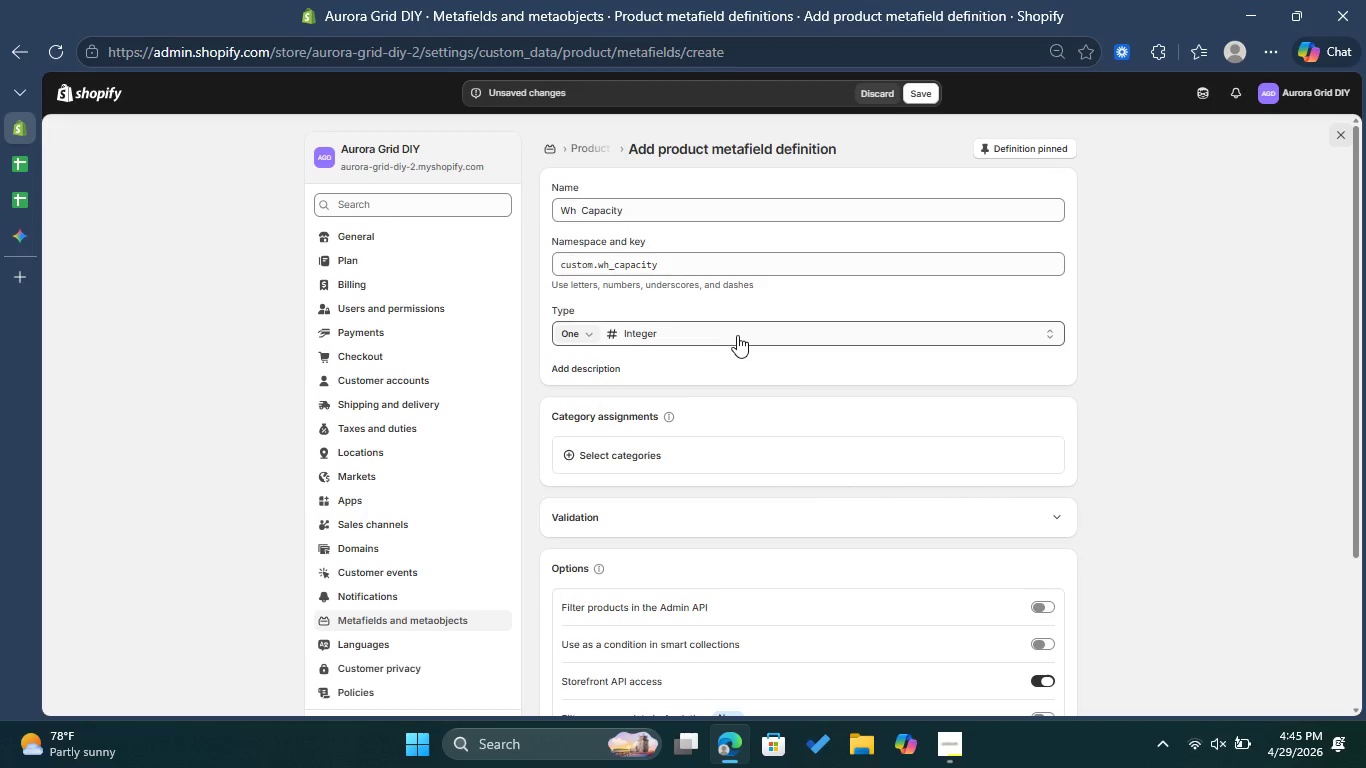 
left_click([737, 335])
 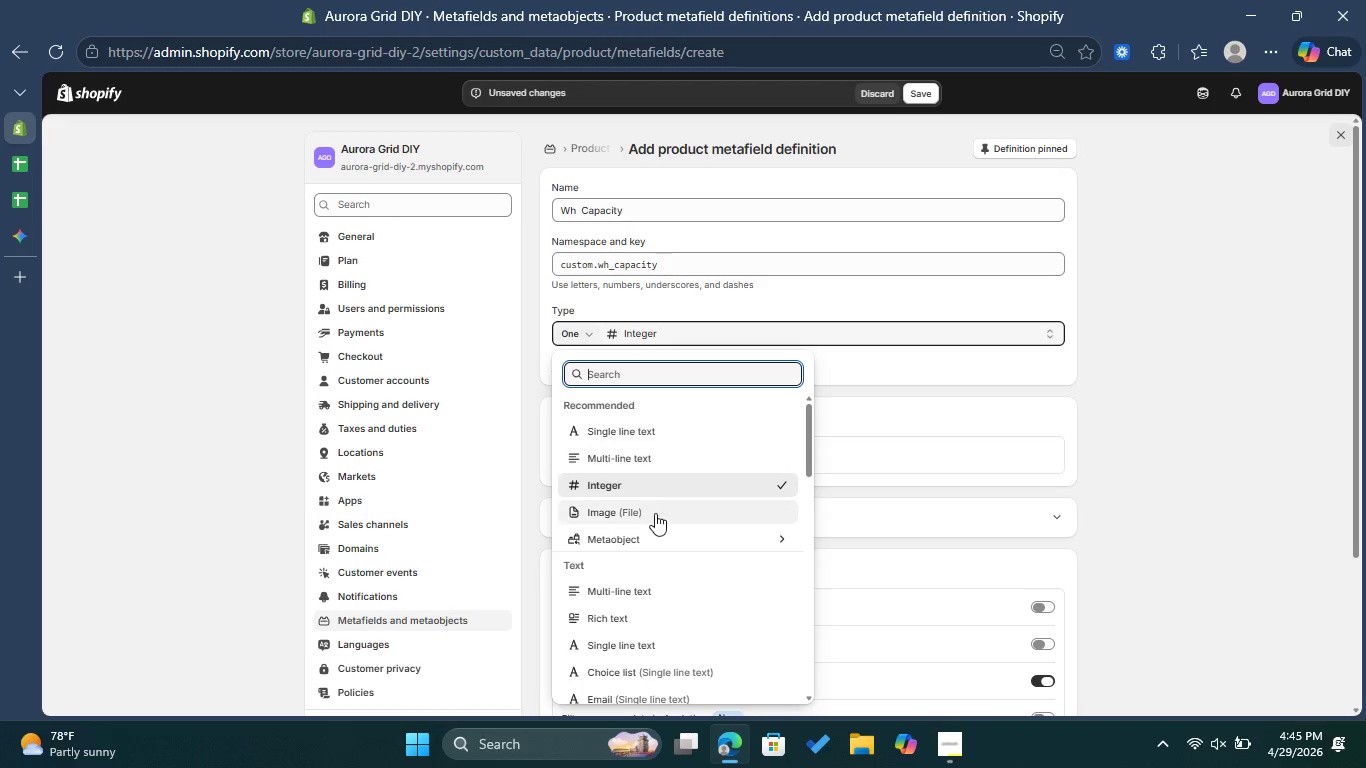 
left_click([663, 484])
 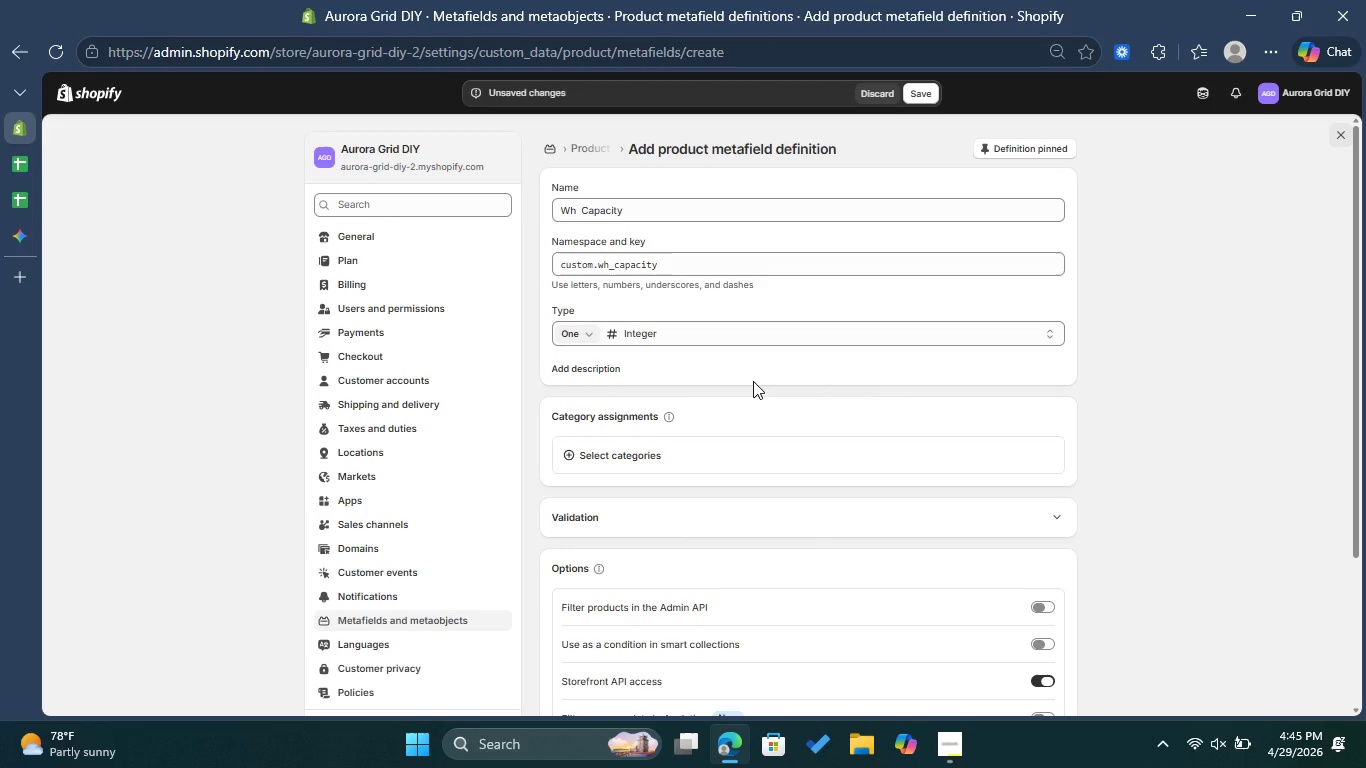 
scroll: coordinate [753, 381], scroll_direction: down, amount: 1.0
 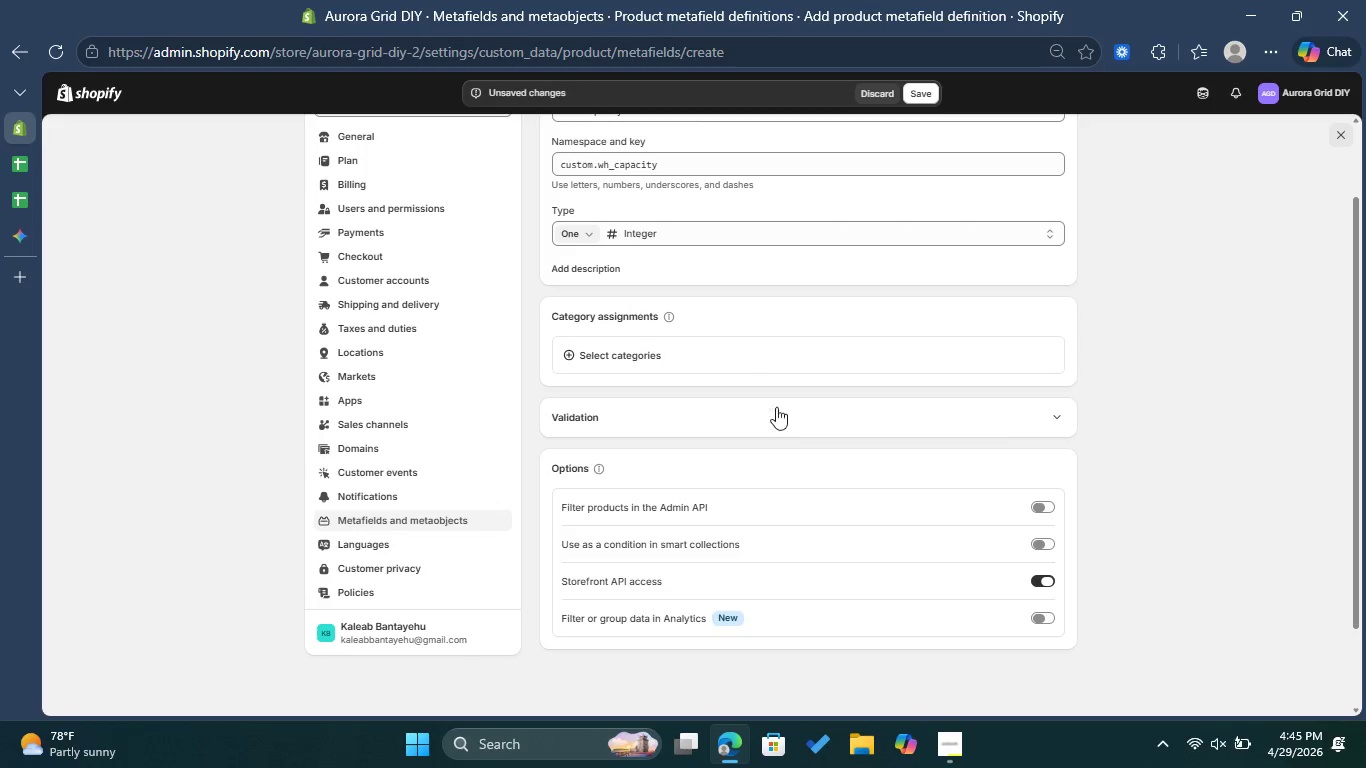 
left_click([791, 413])
 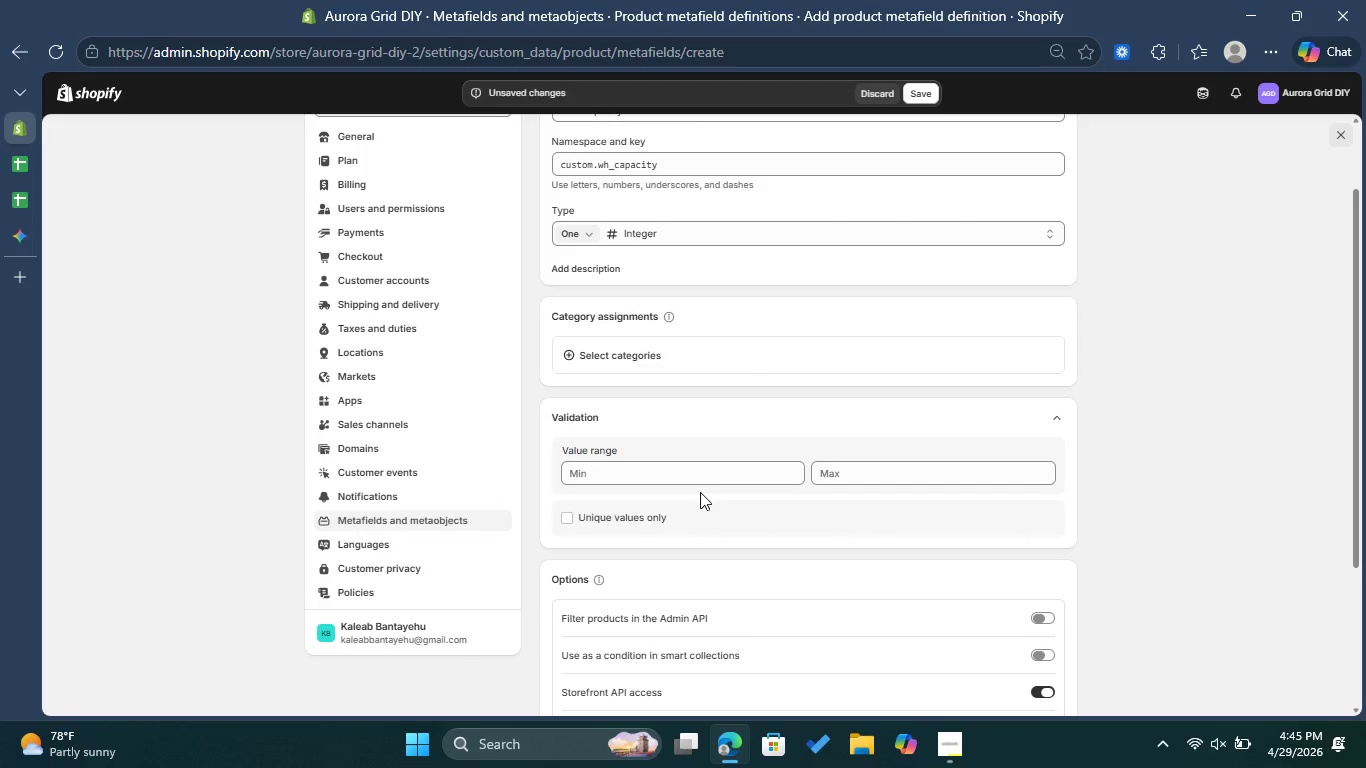 
double_click([700, 476])
 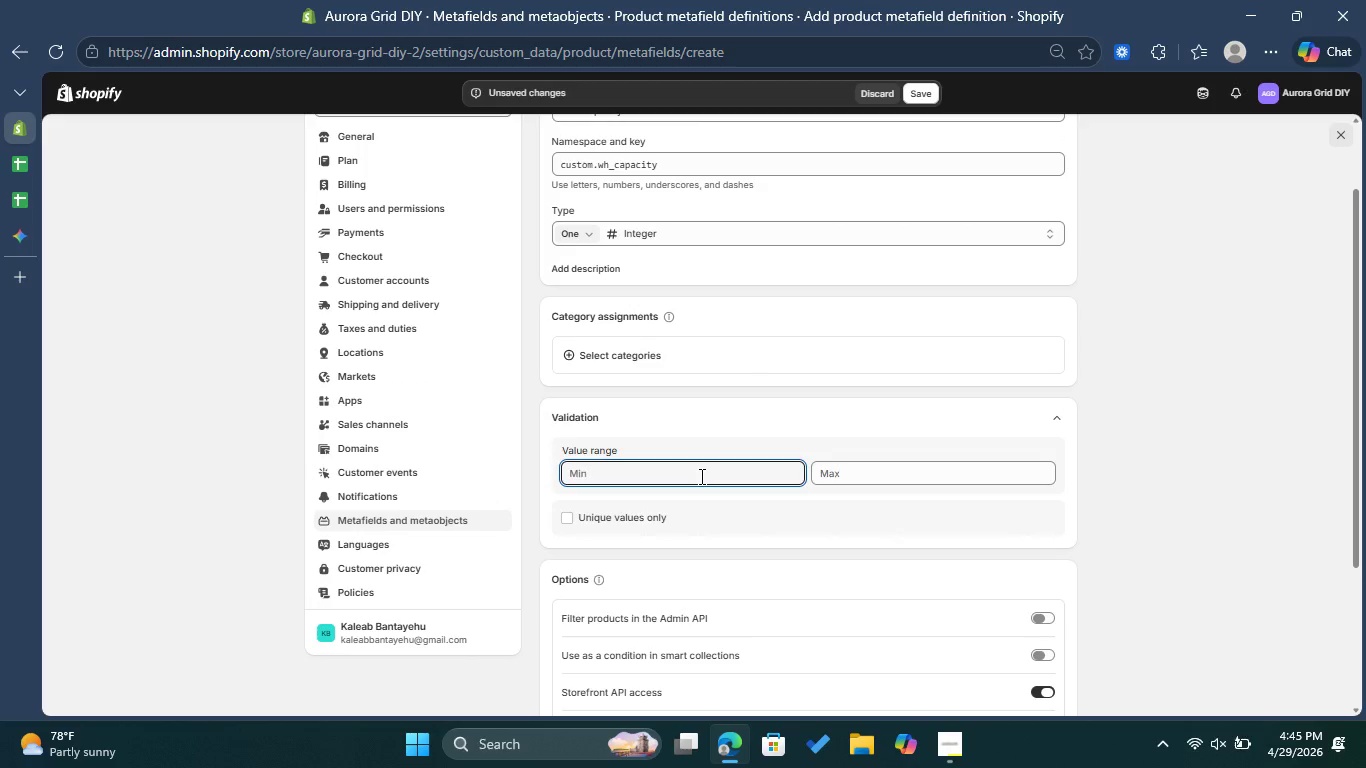 
key(0)
 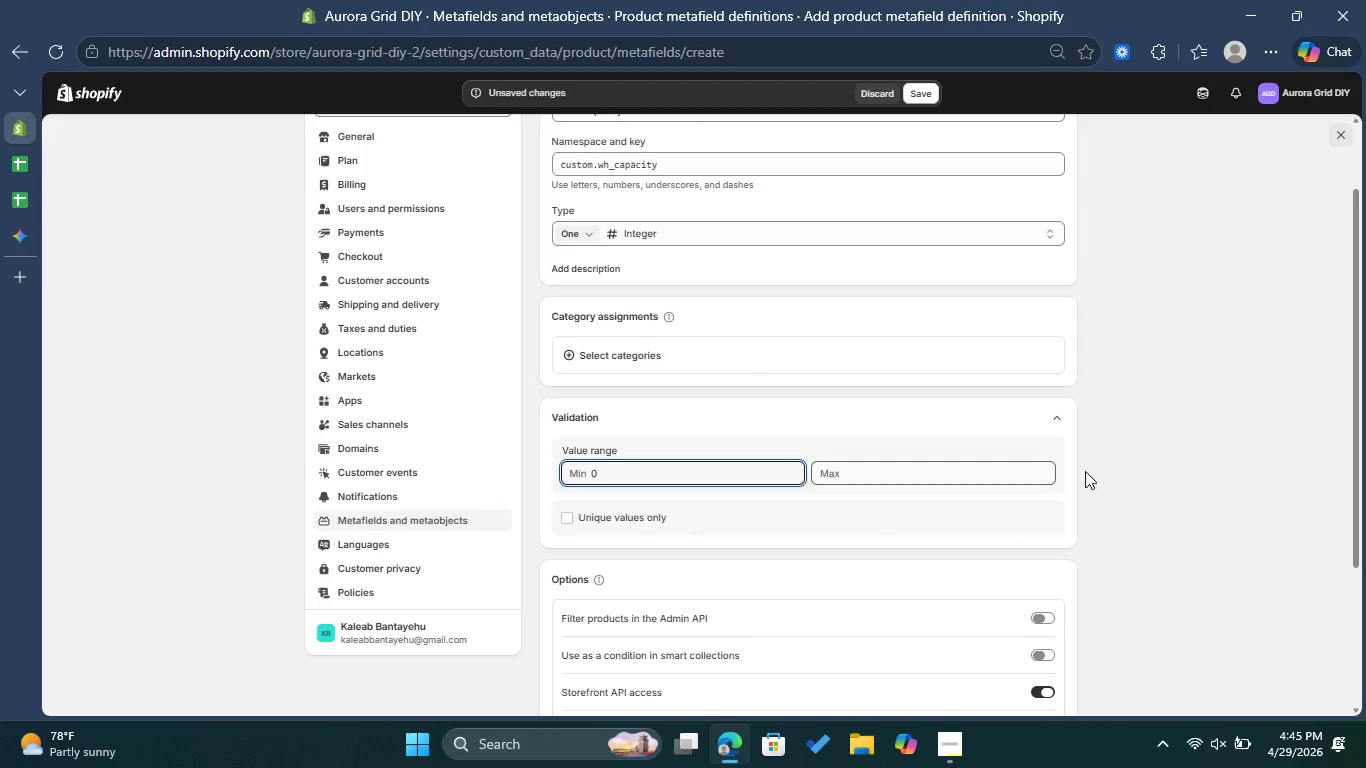 
left_click([1129, 455])
 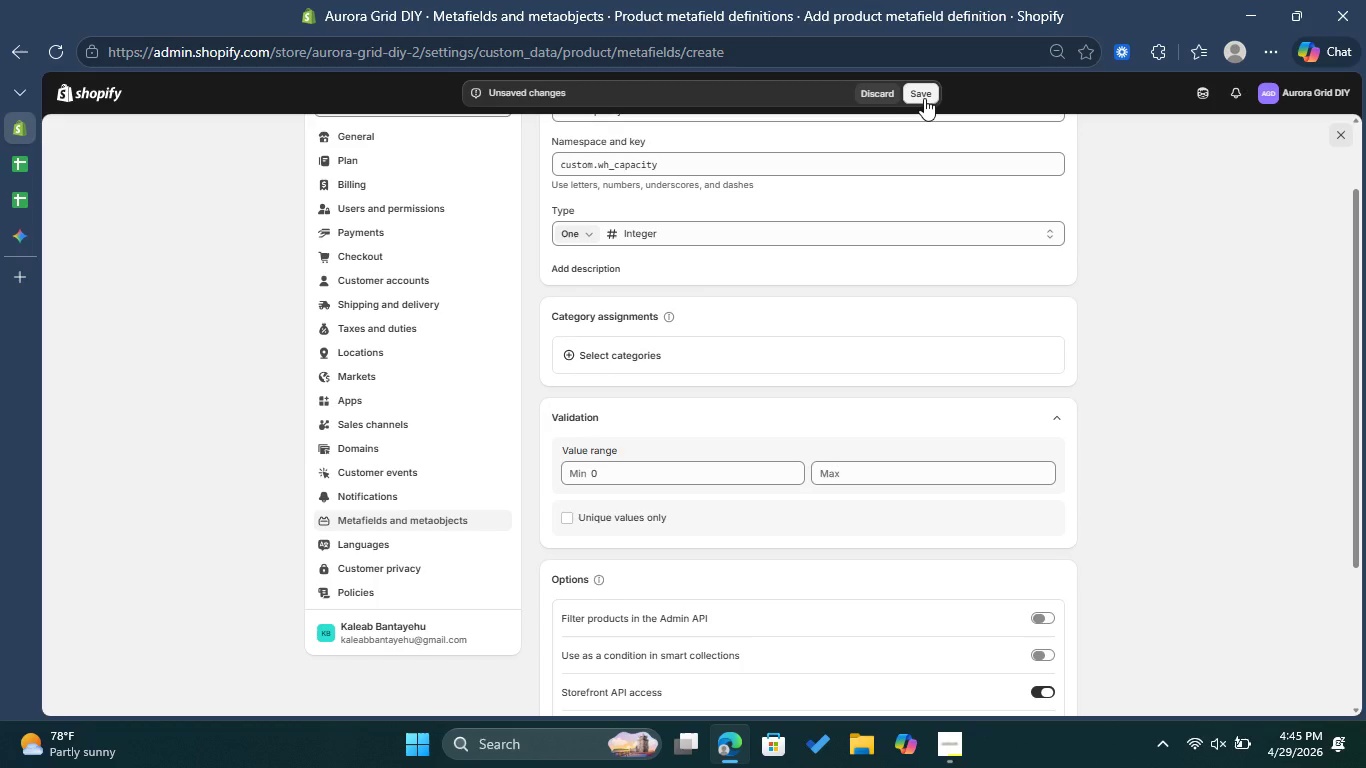 
wait(5.48)
 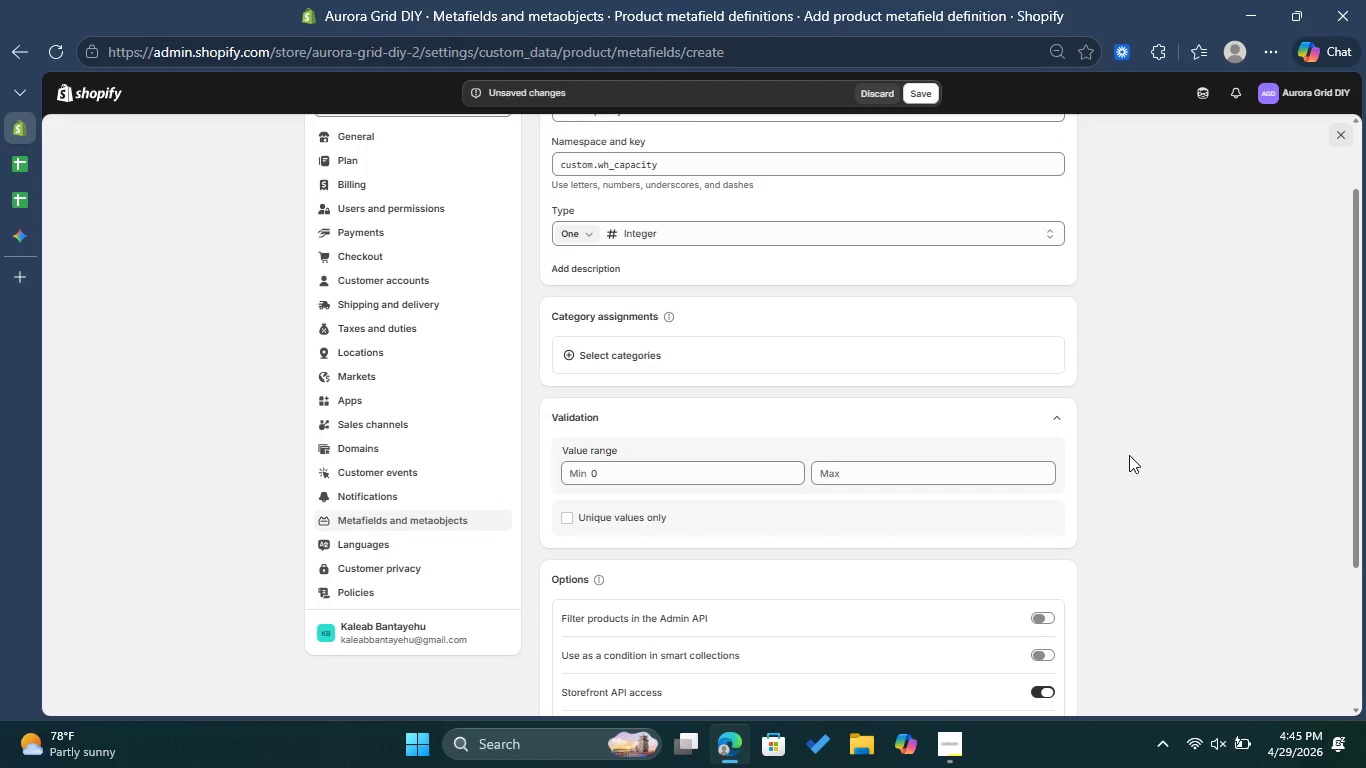 
left_click([924, 98])
 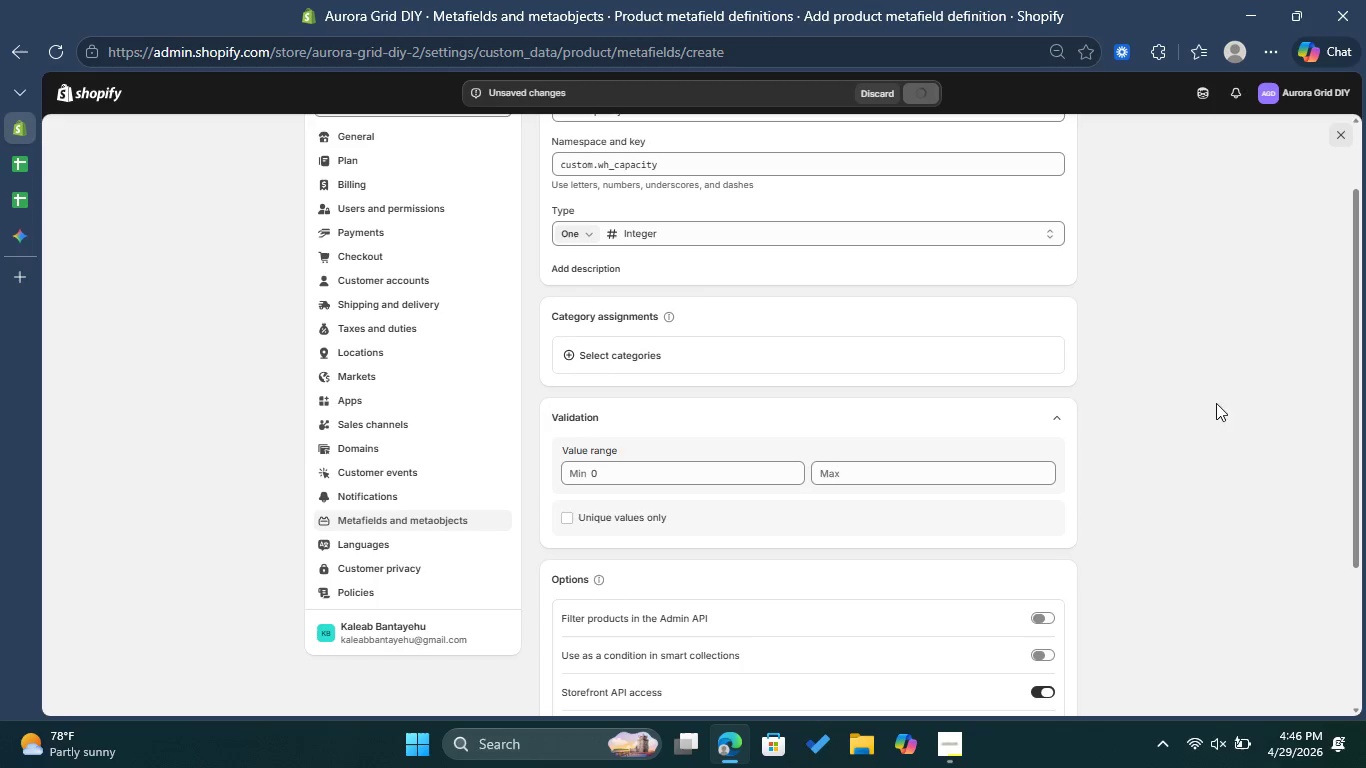 
scroll: coordinate [1169, 378], scroll_direction: up, amount: 1.0
 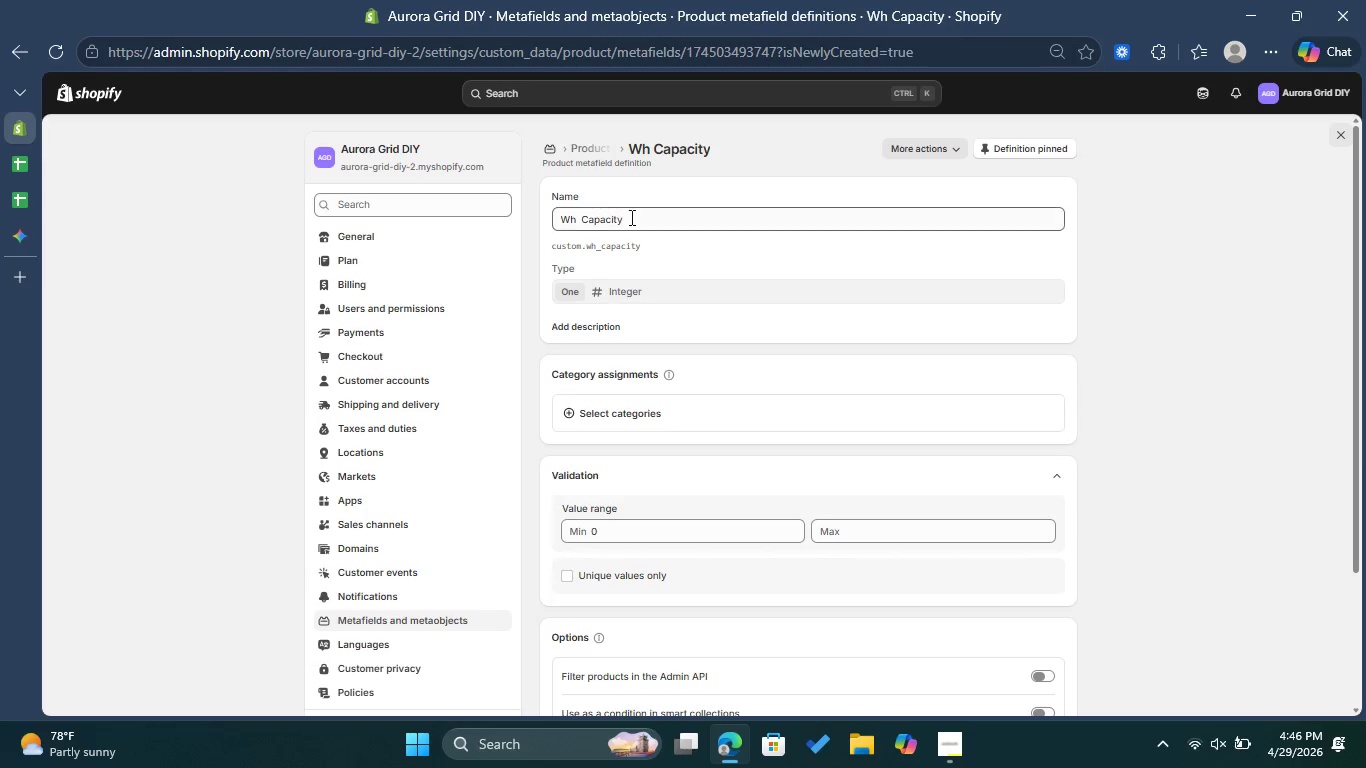 
left_click([596, 154])
 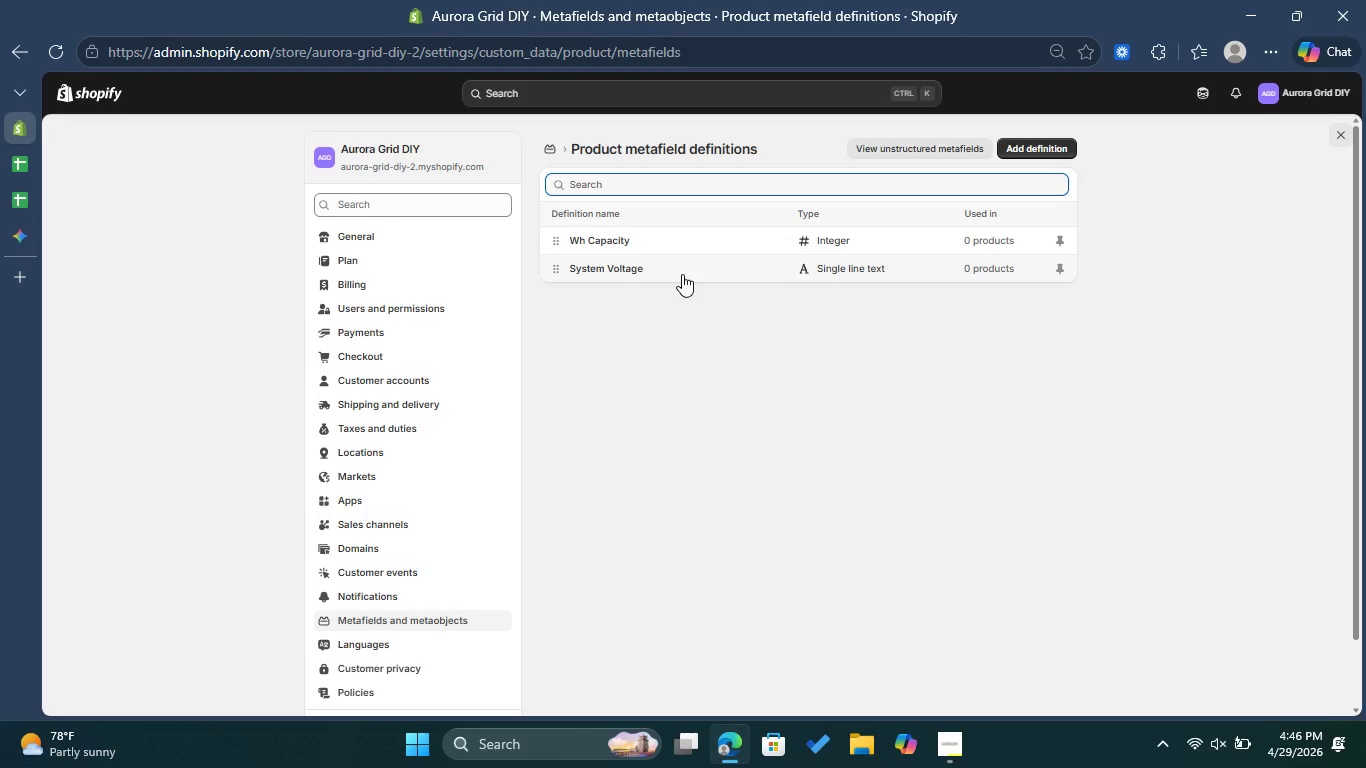 
wait(14.59)
 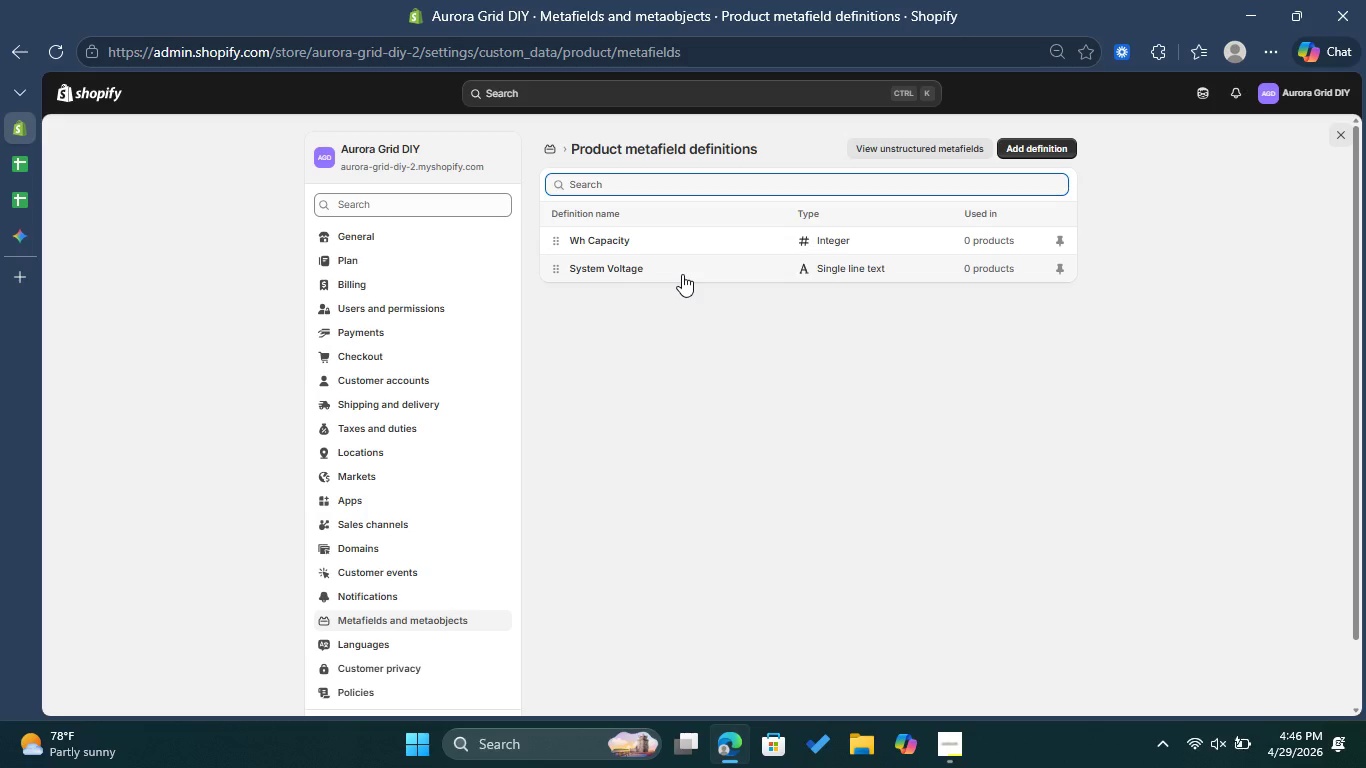 
left_click([1028, 147])
 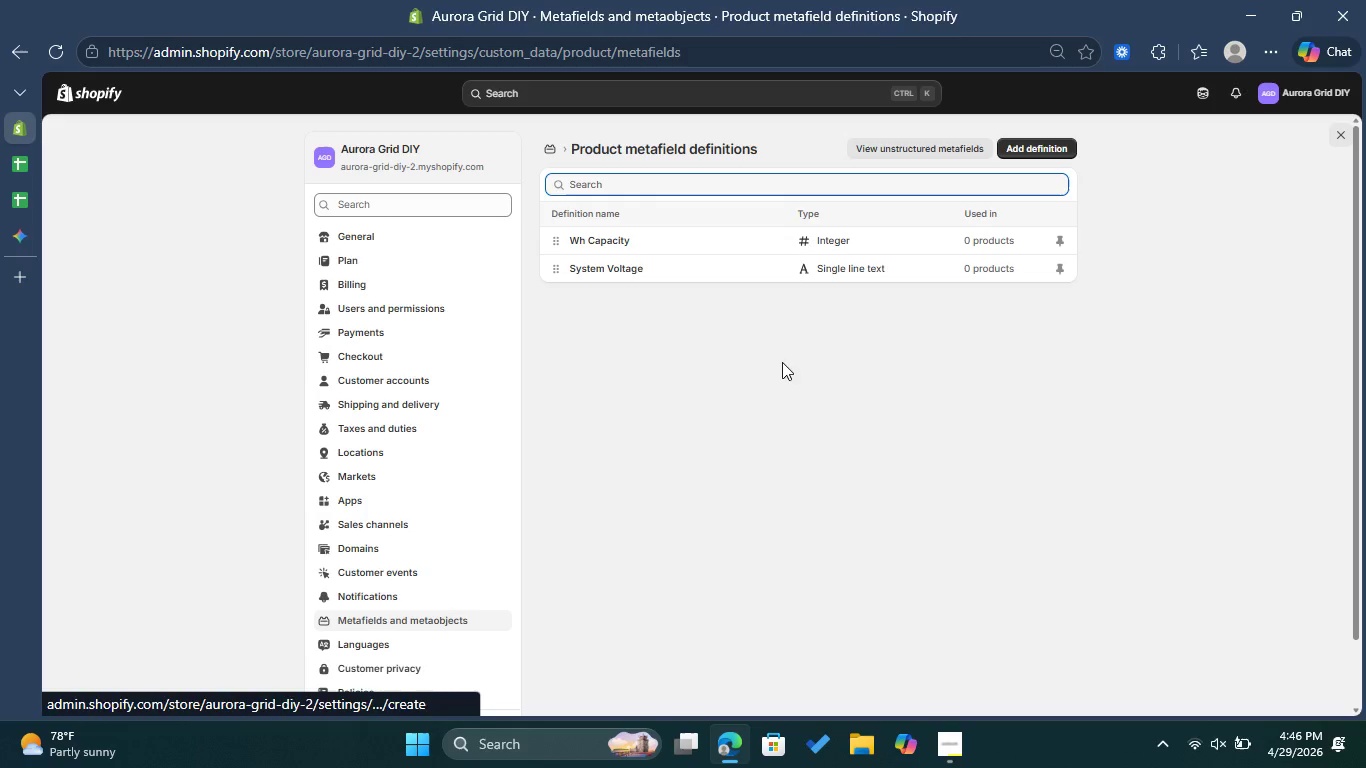 
mouse_move([735, 382])
 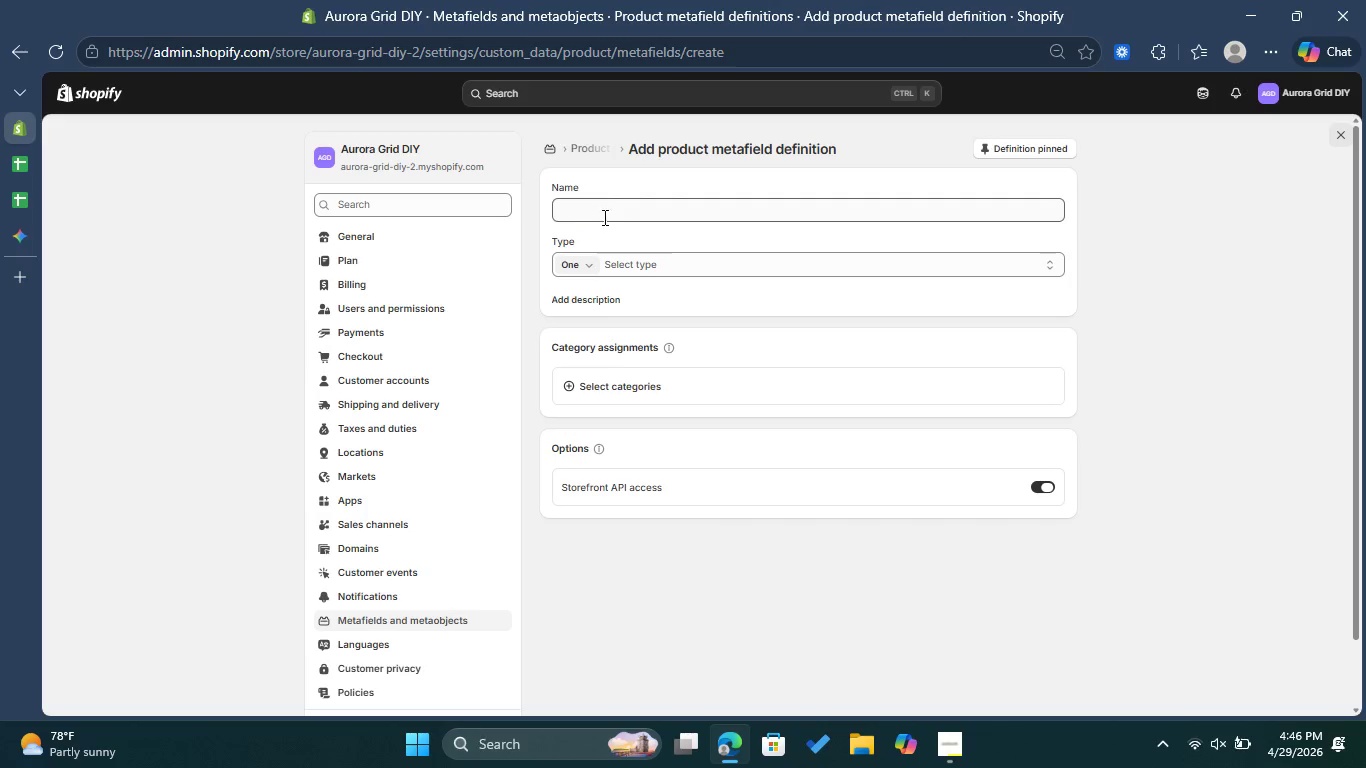 
left_click([605, 215])
 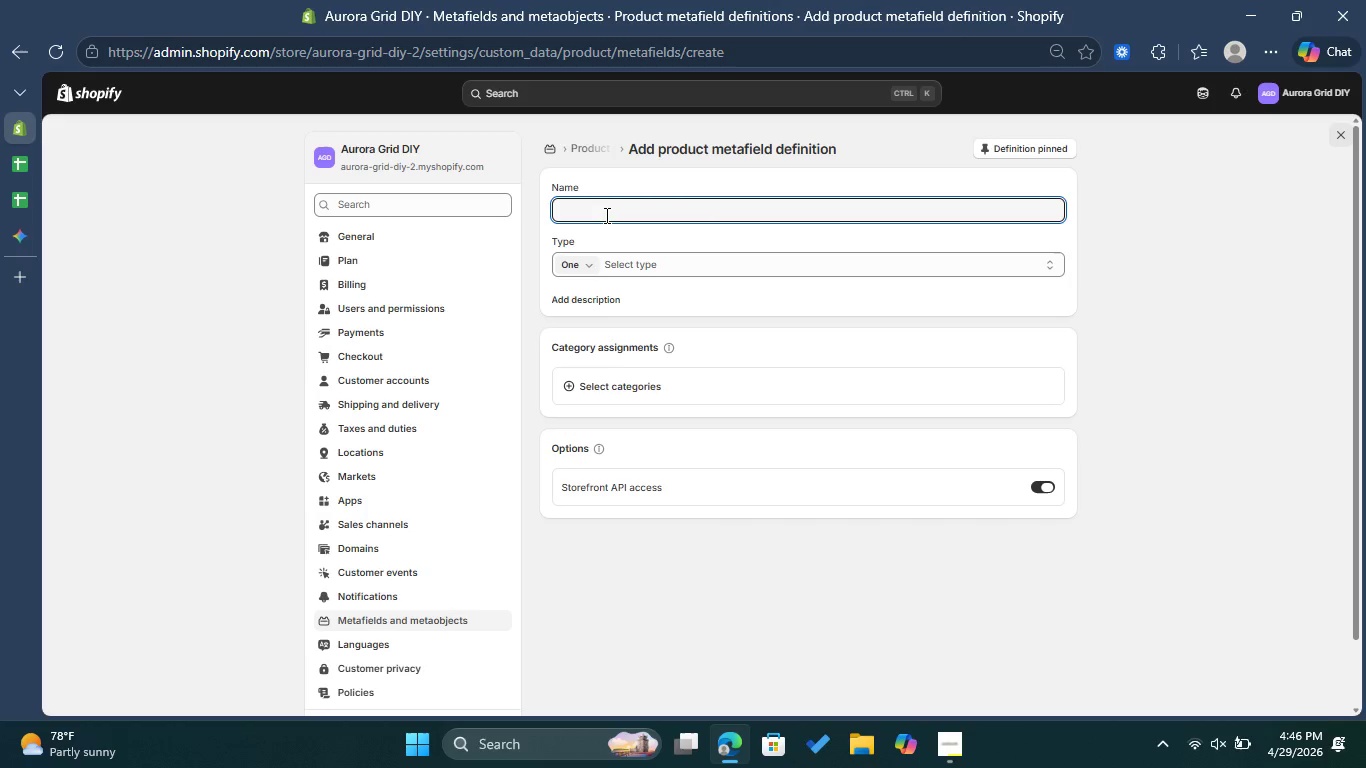 
type(Batter )
key(Backspace)
type(y )
 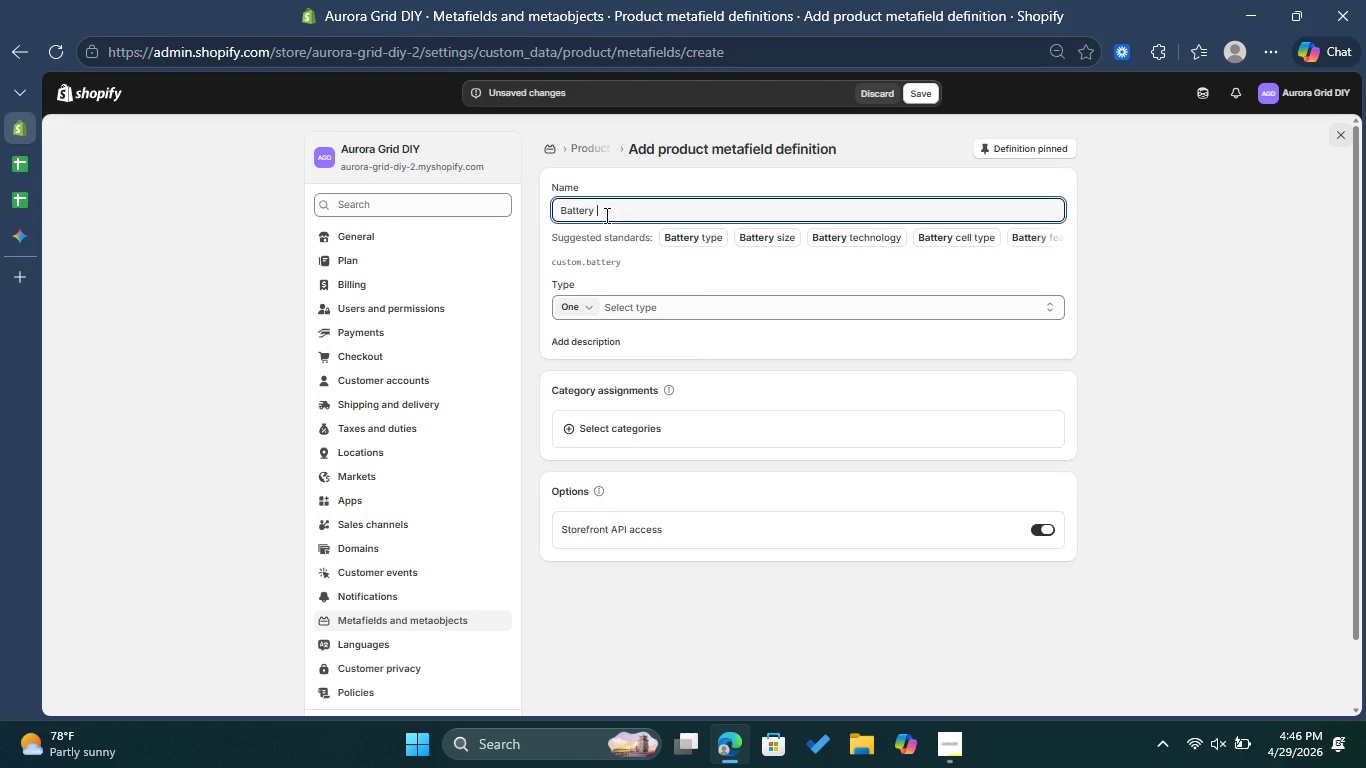 
type(Chemistry)
 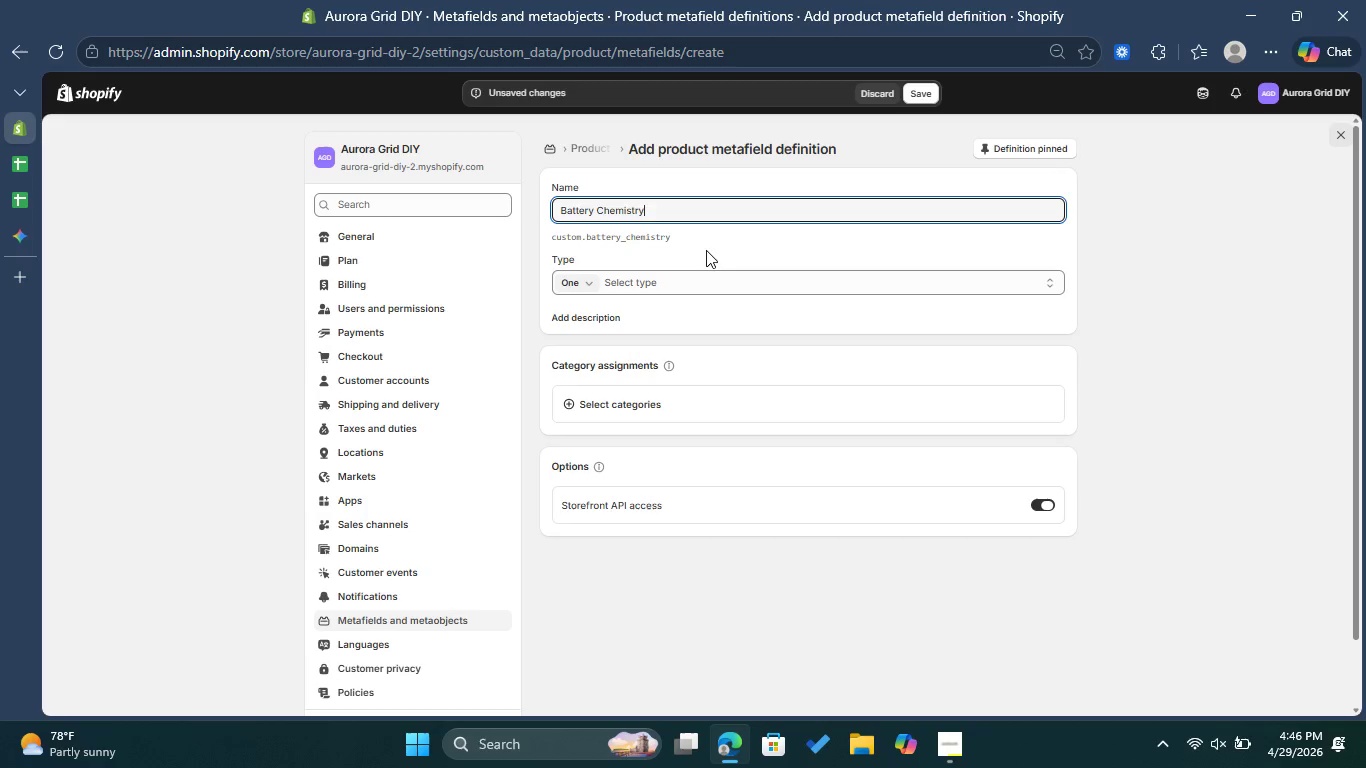 
wait(6.17)
 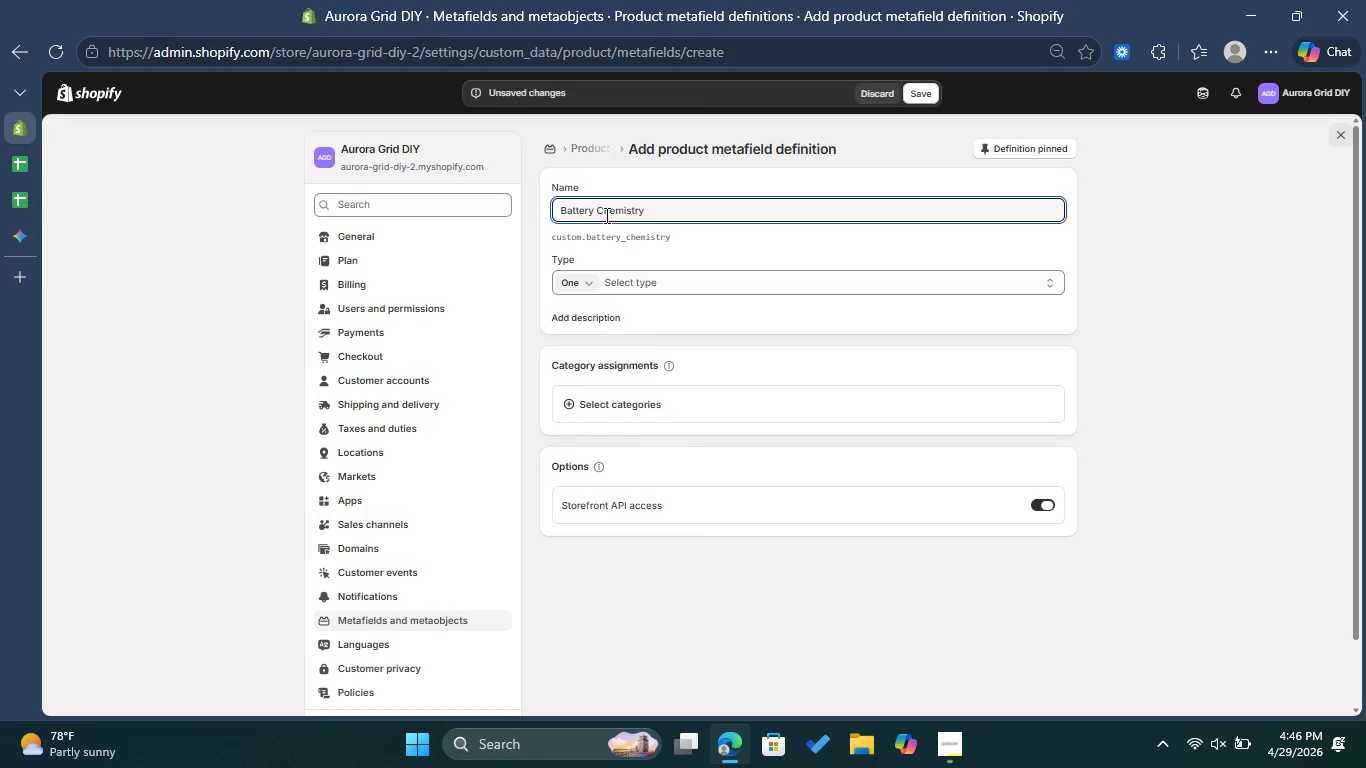 
left_click([624, 282])
 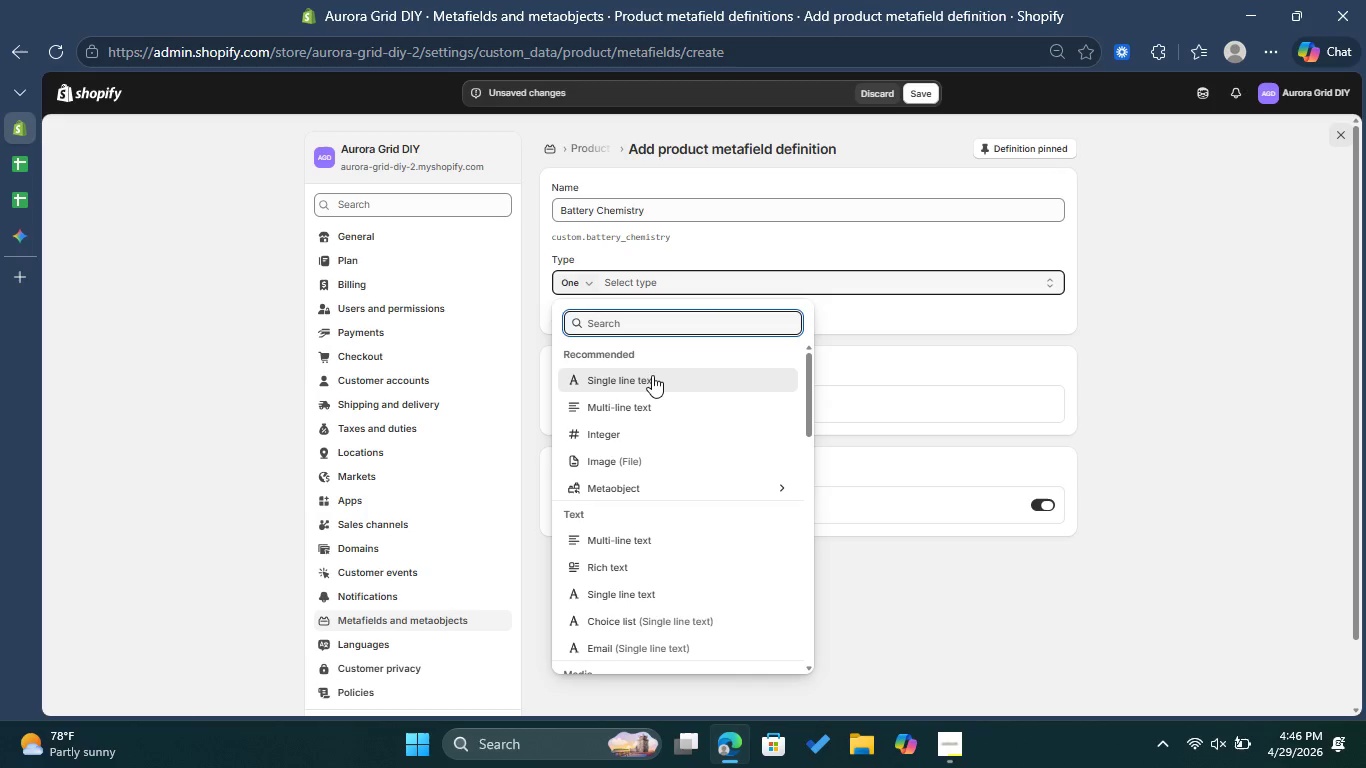 
left_click([653, 379])
 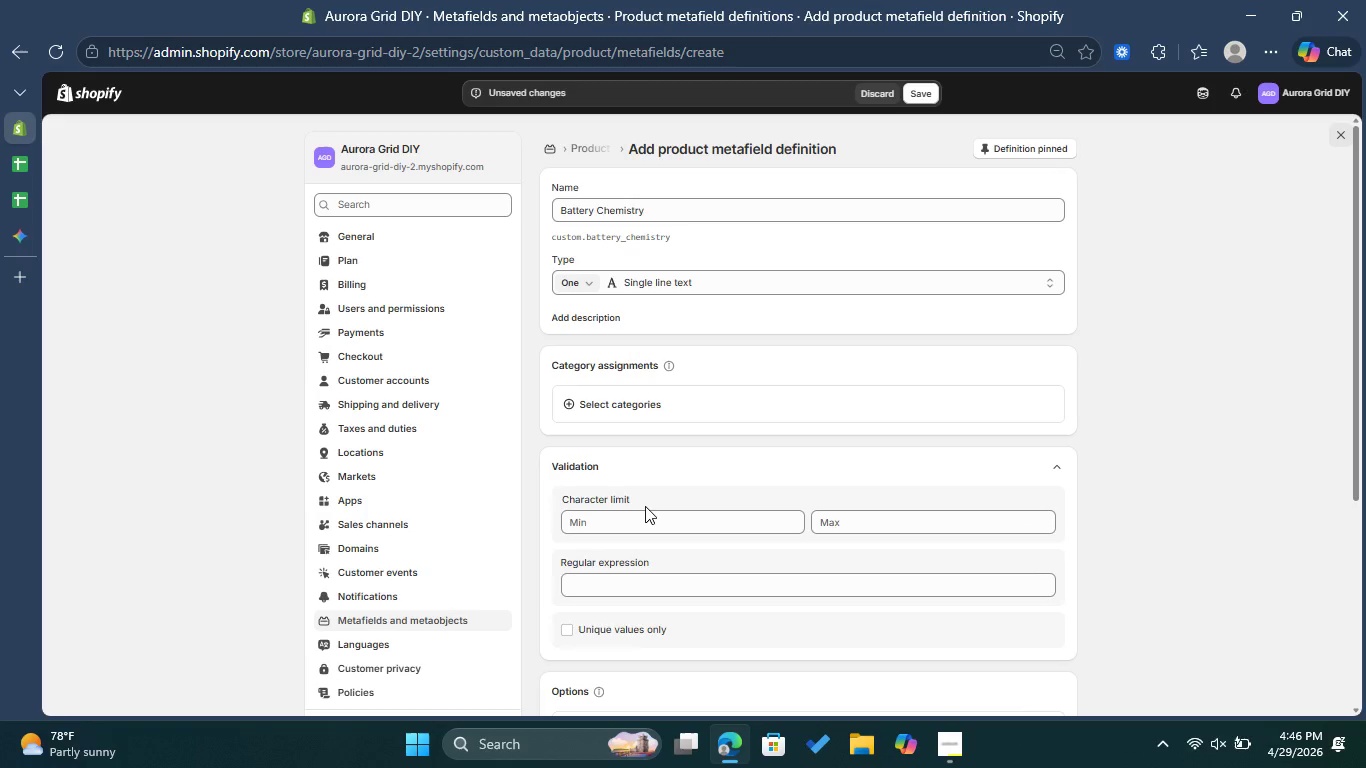 
wait(6.26)
 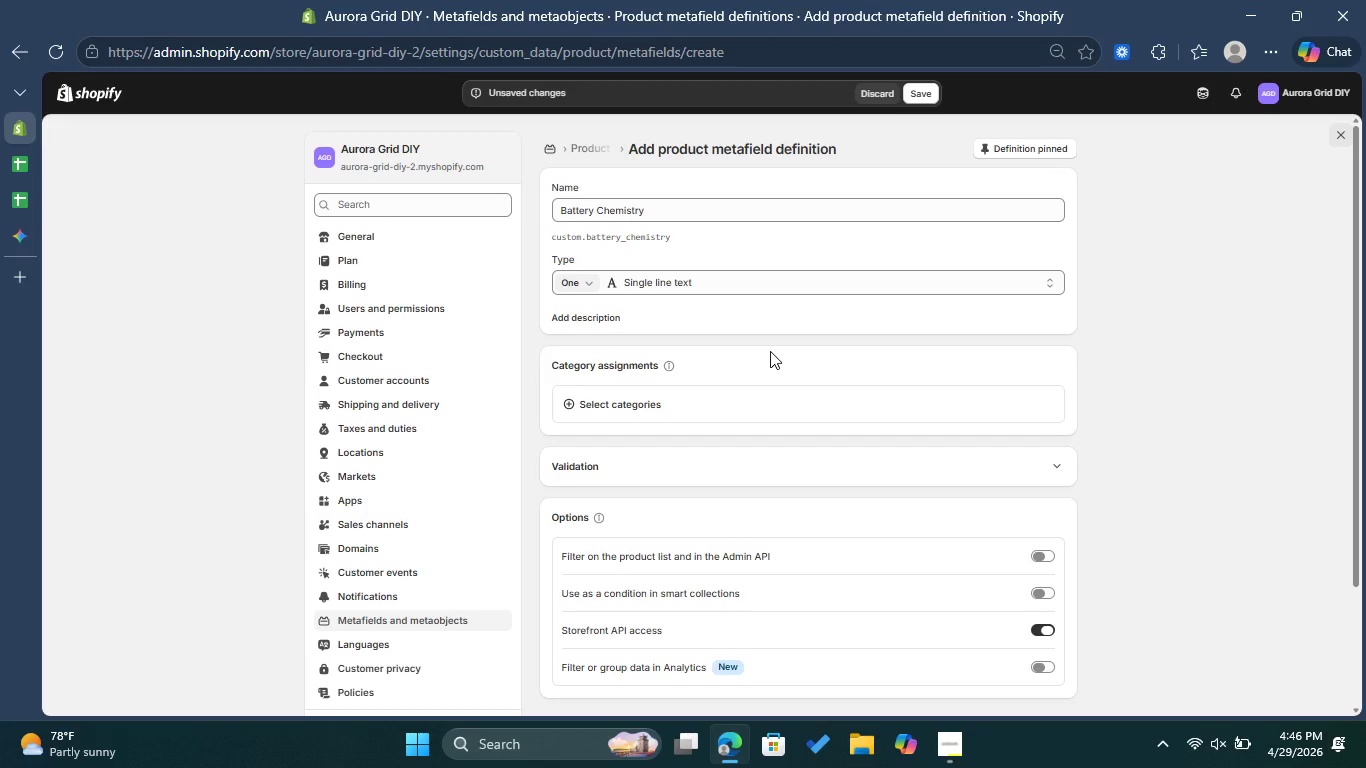 
left_click([581, 635])
 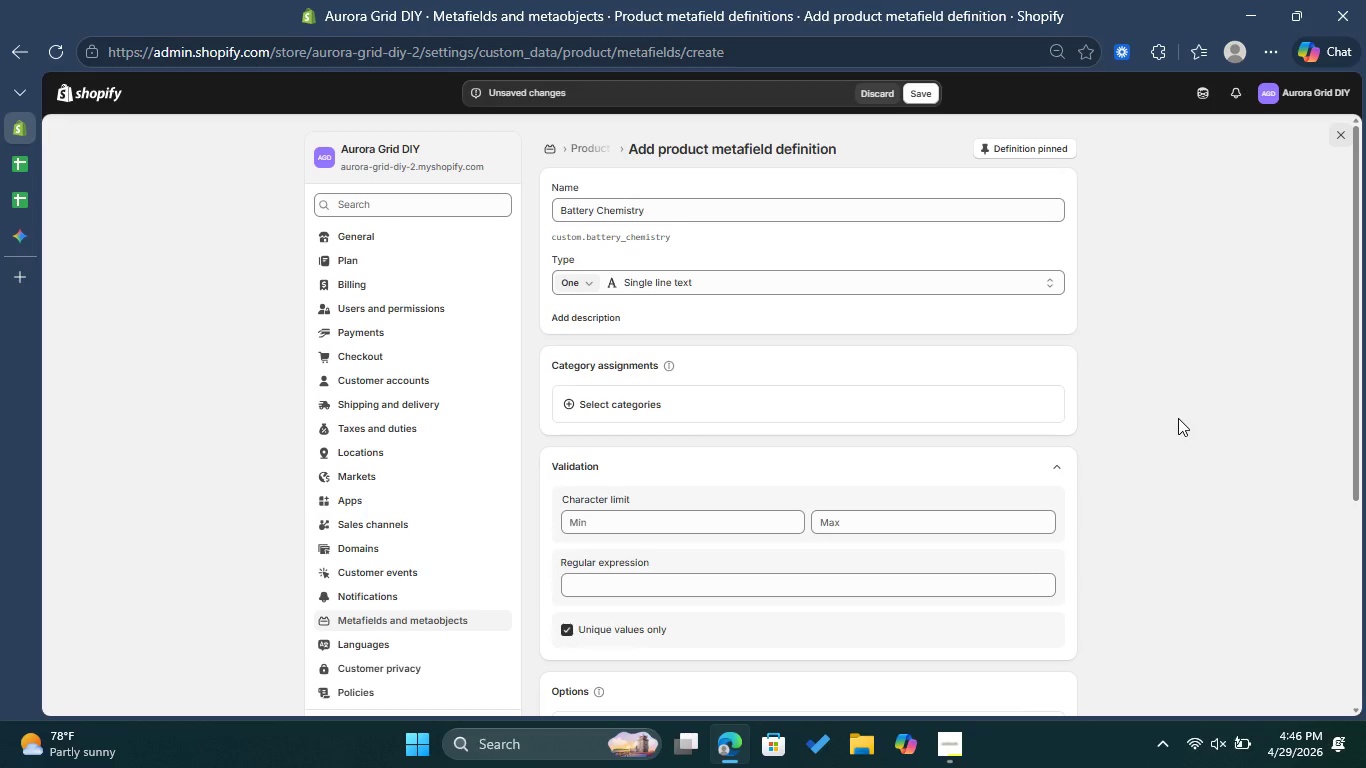 
scroll: coordinate [1214, 405], scroll_direction: down, amount: 1.0
 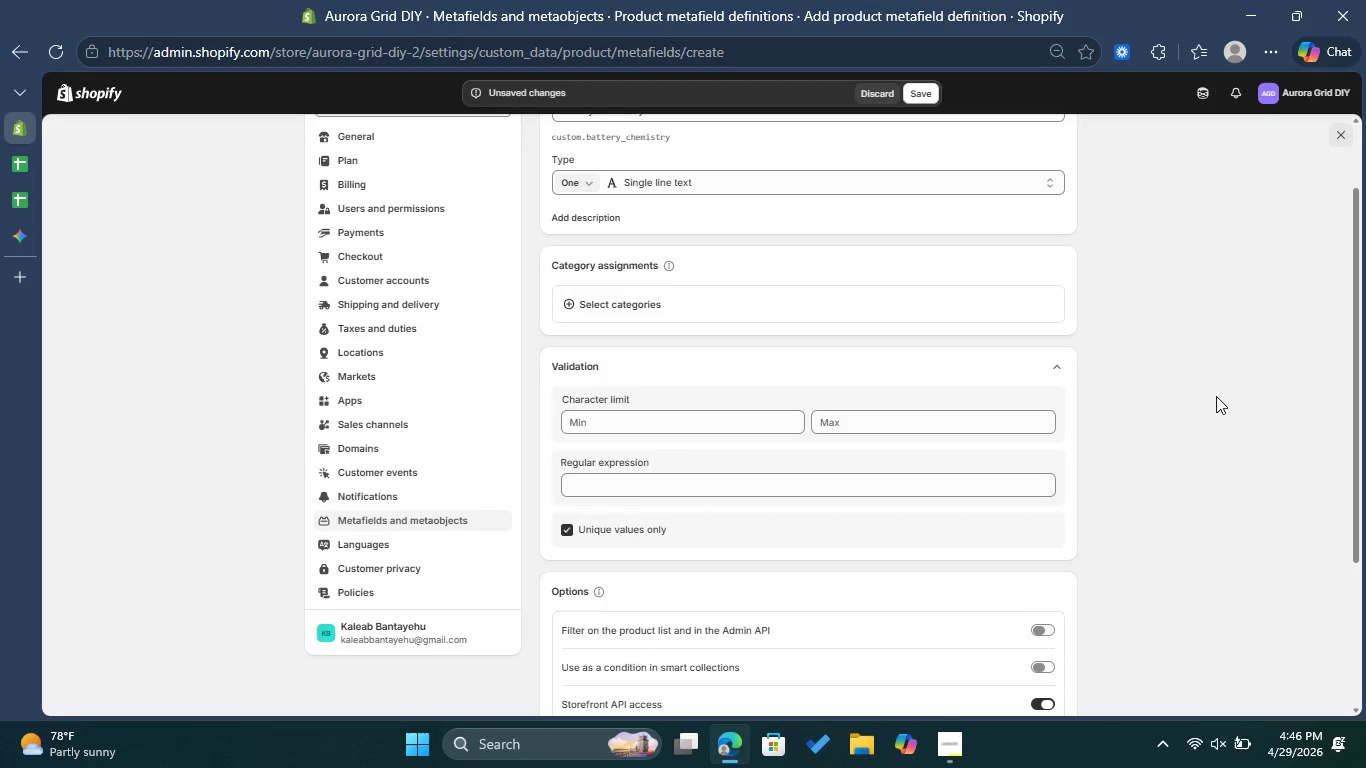 
left_click([925, 87])
 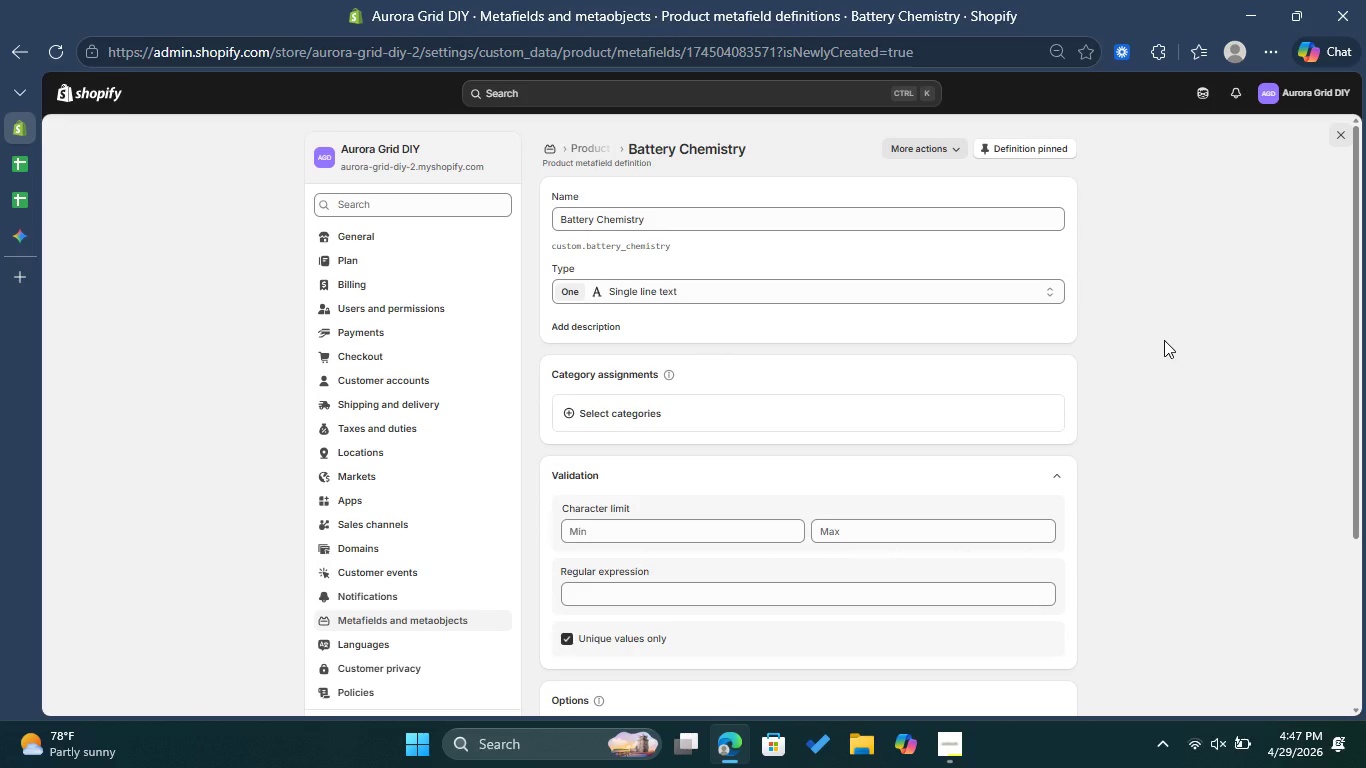 
wait(13.08)
 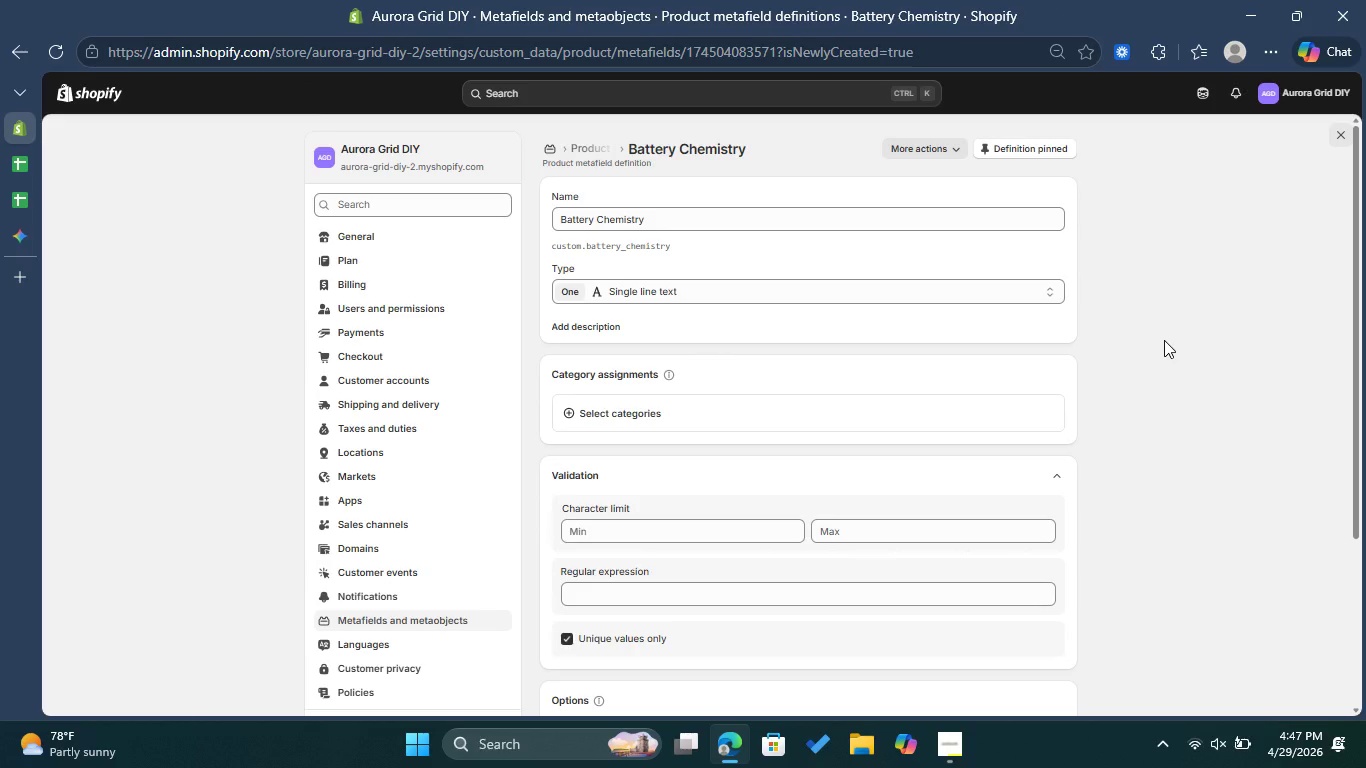 
left_click([589, 147])
 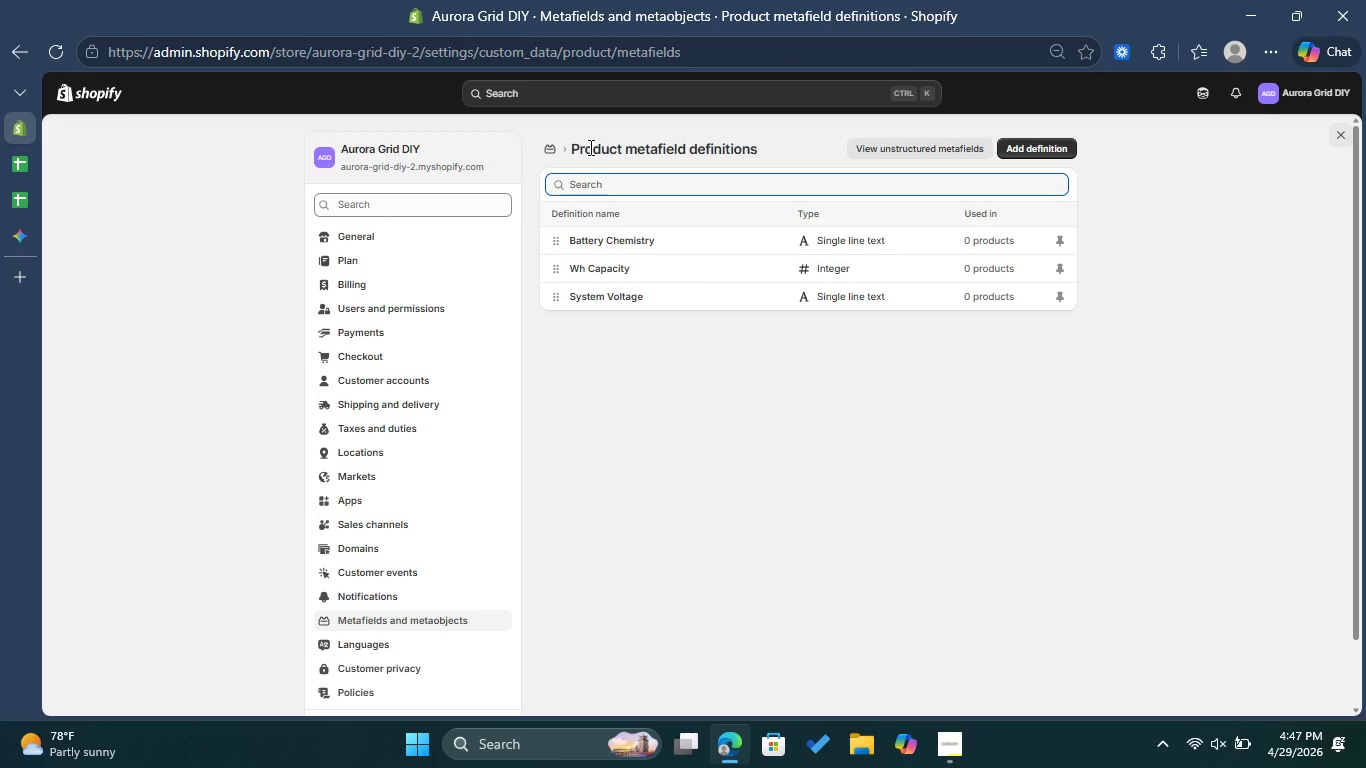 
wait(7.95)
 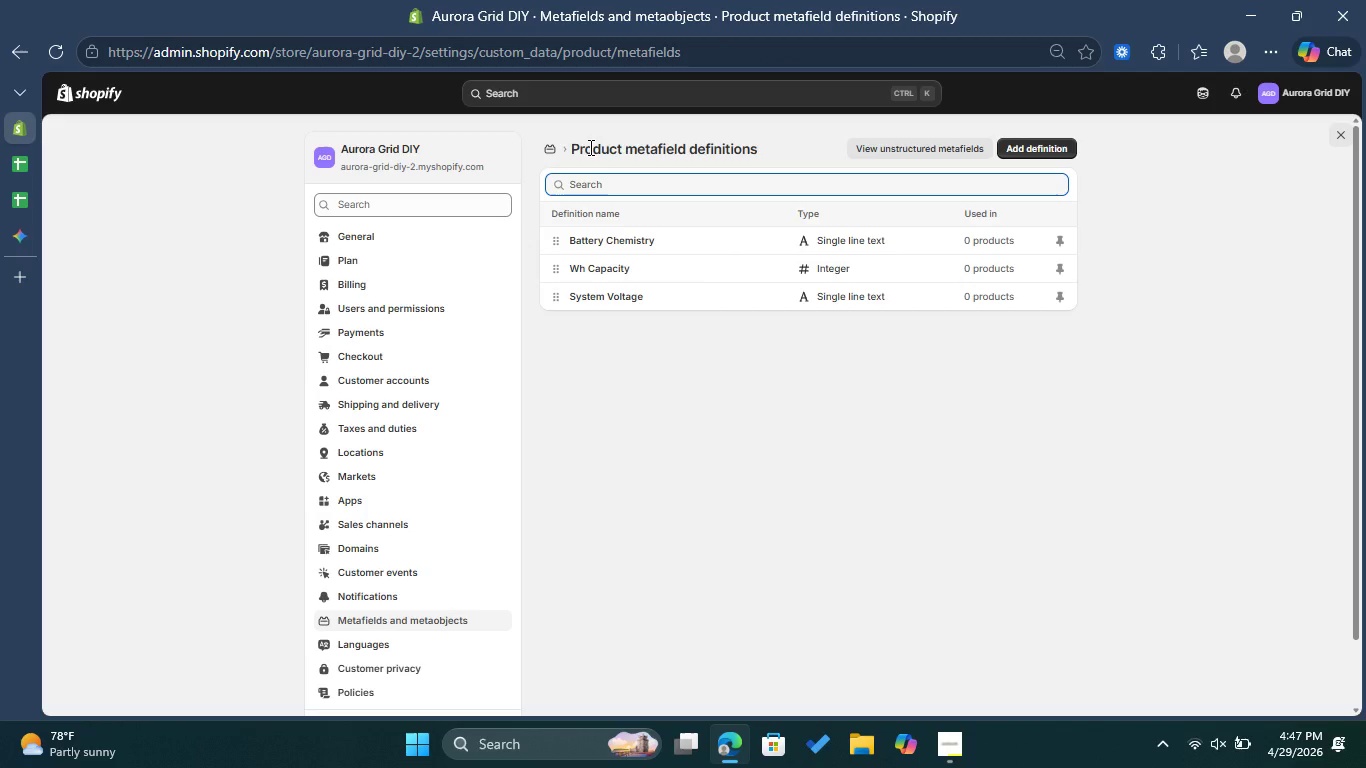 
left_click([631, 298])
 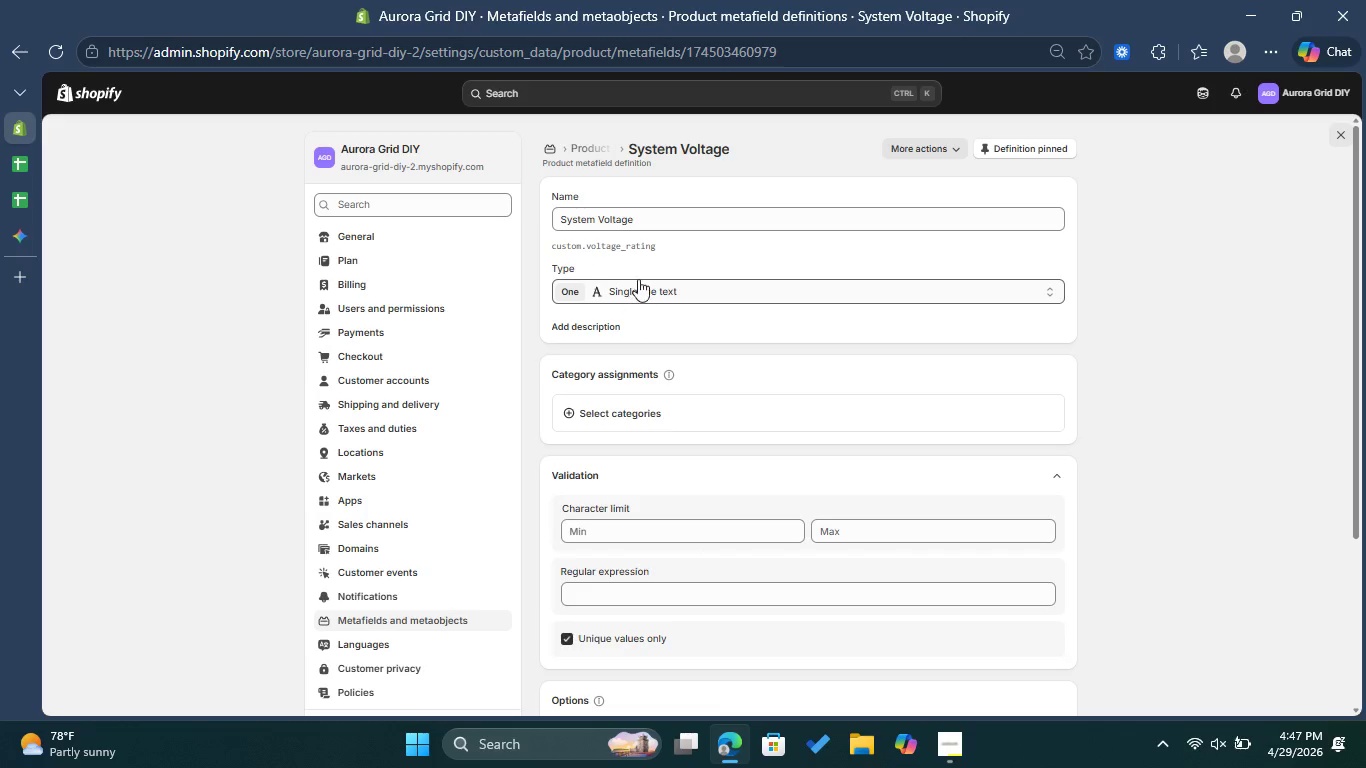 
left_click([655, 211])
 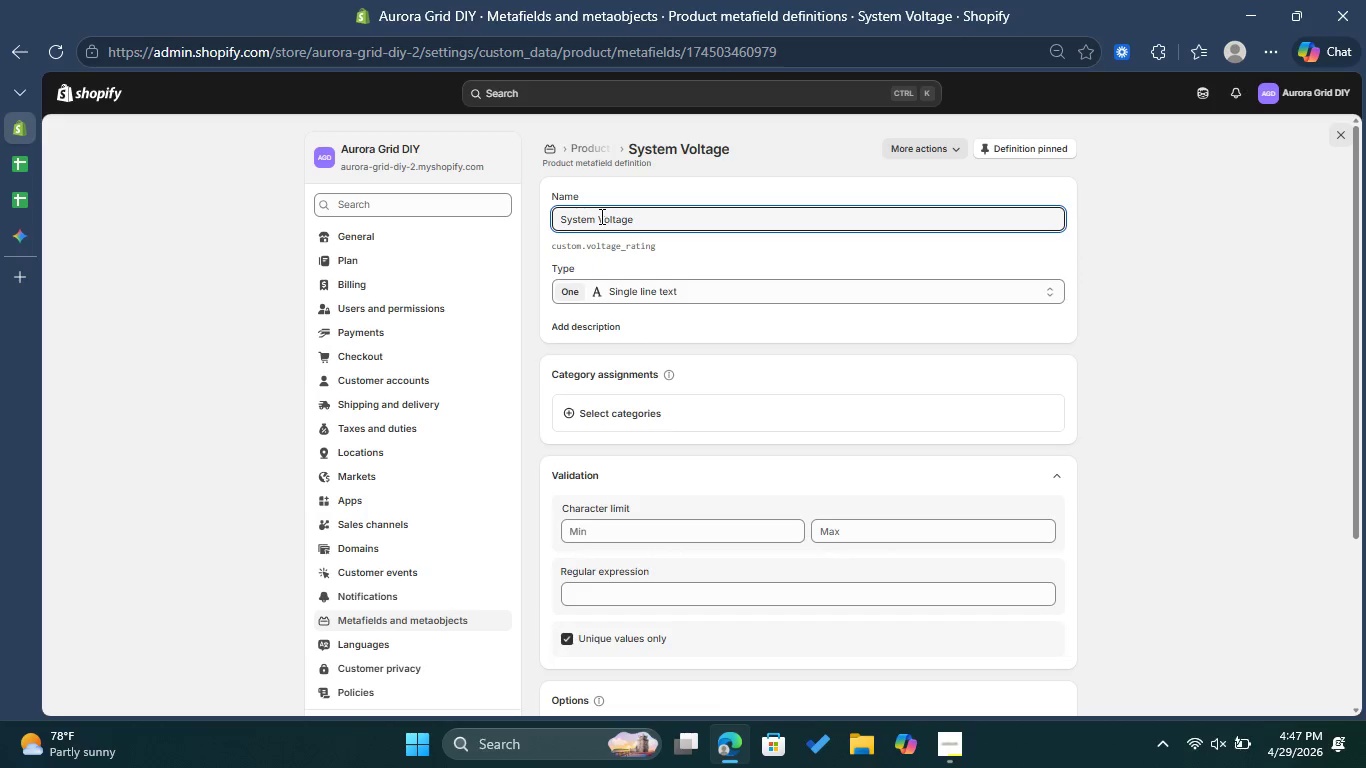 
left_click_drag(start_coordinate=[599, 216], to_coordinate=[555, 219])
 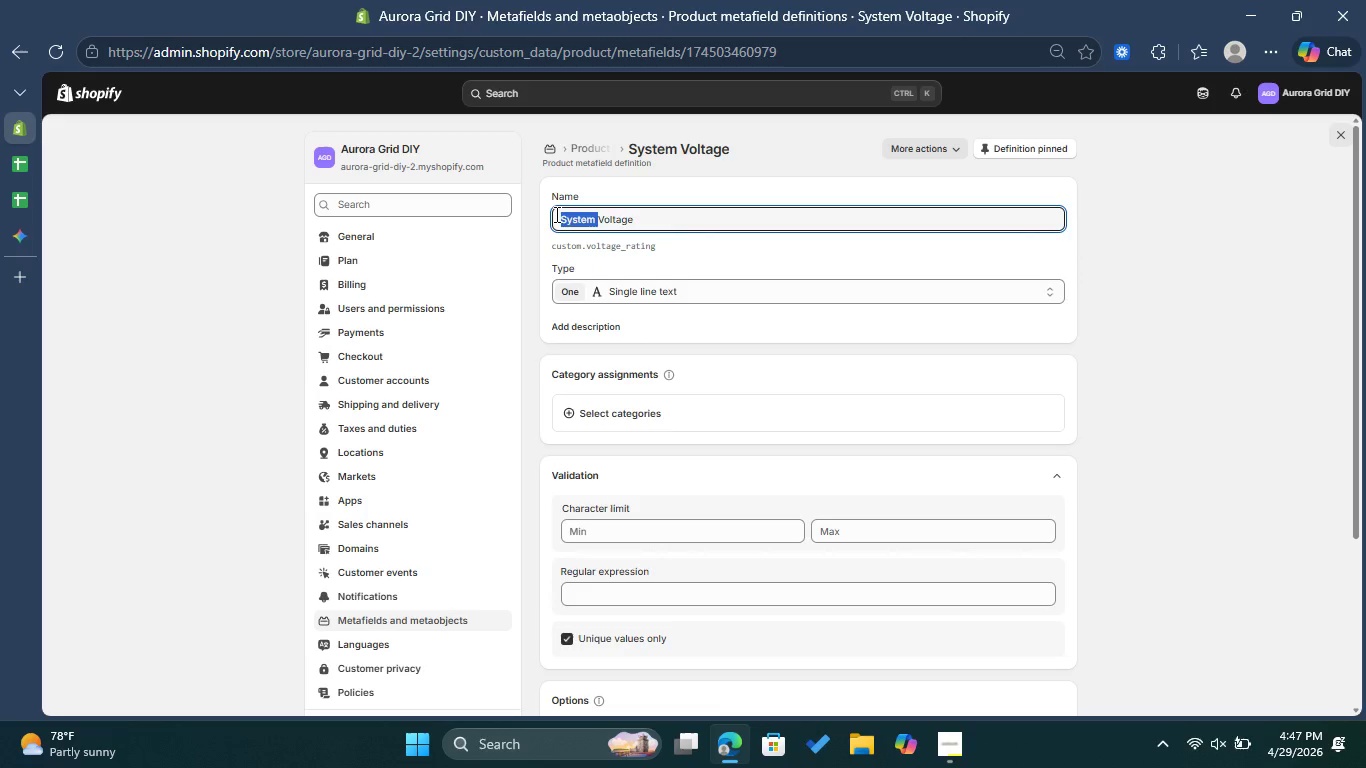 
key(Backspace)
 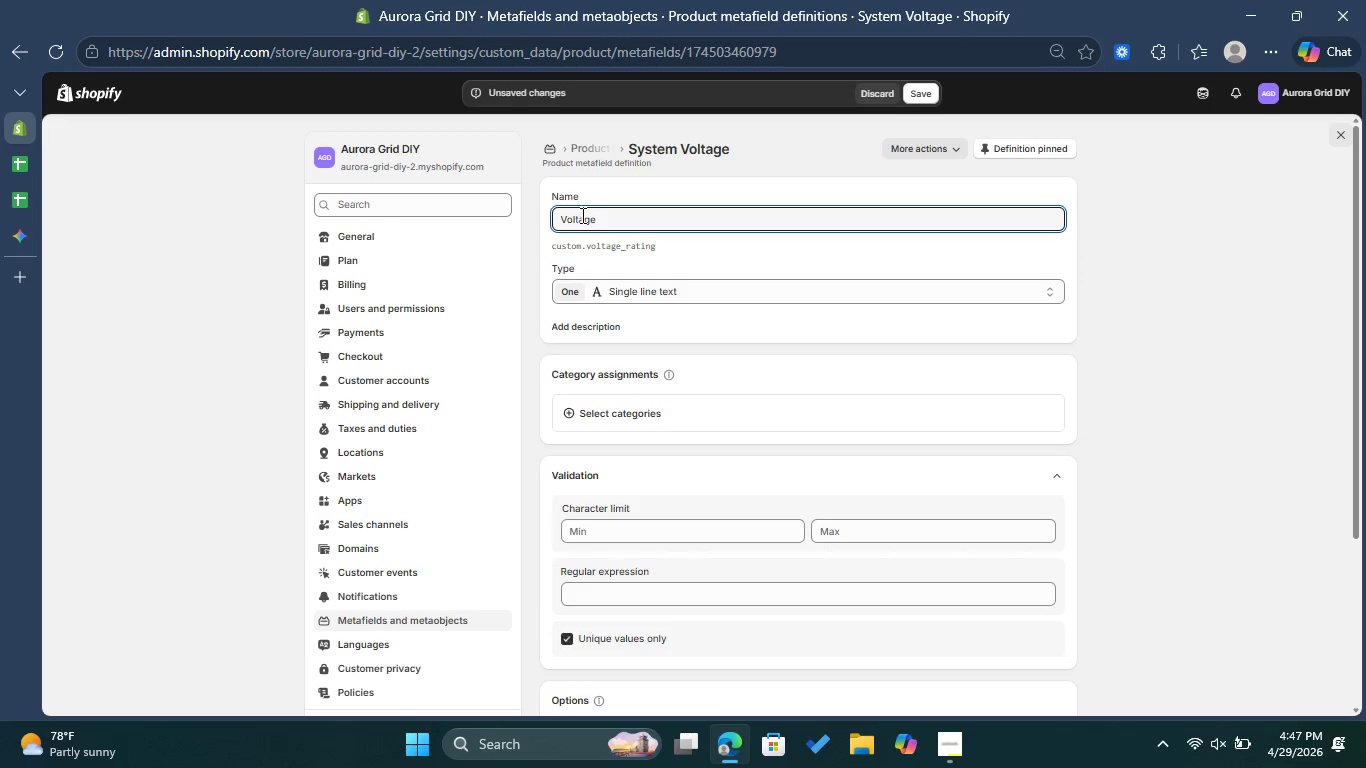 
left_click([626, 219])
 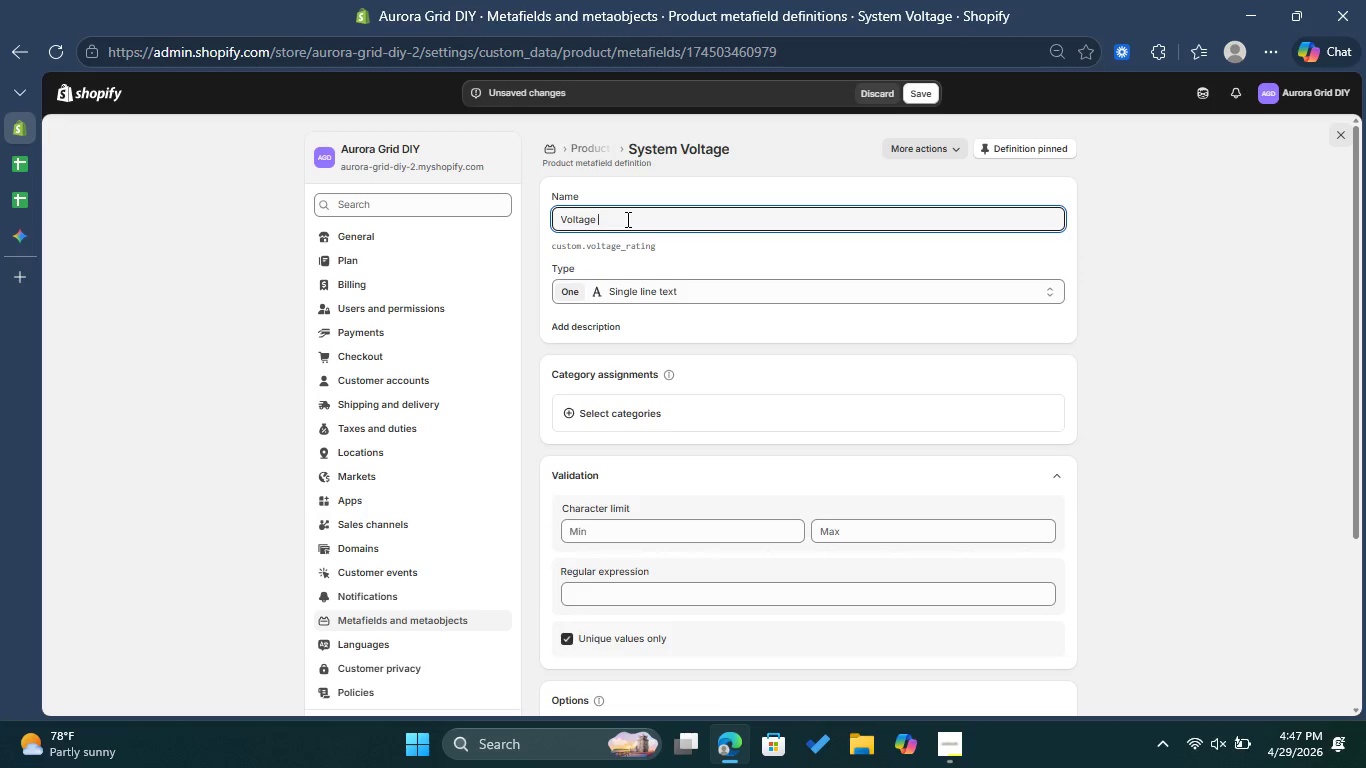 
type(Rating)
 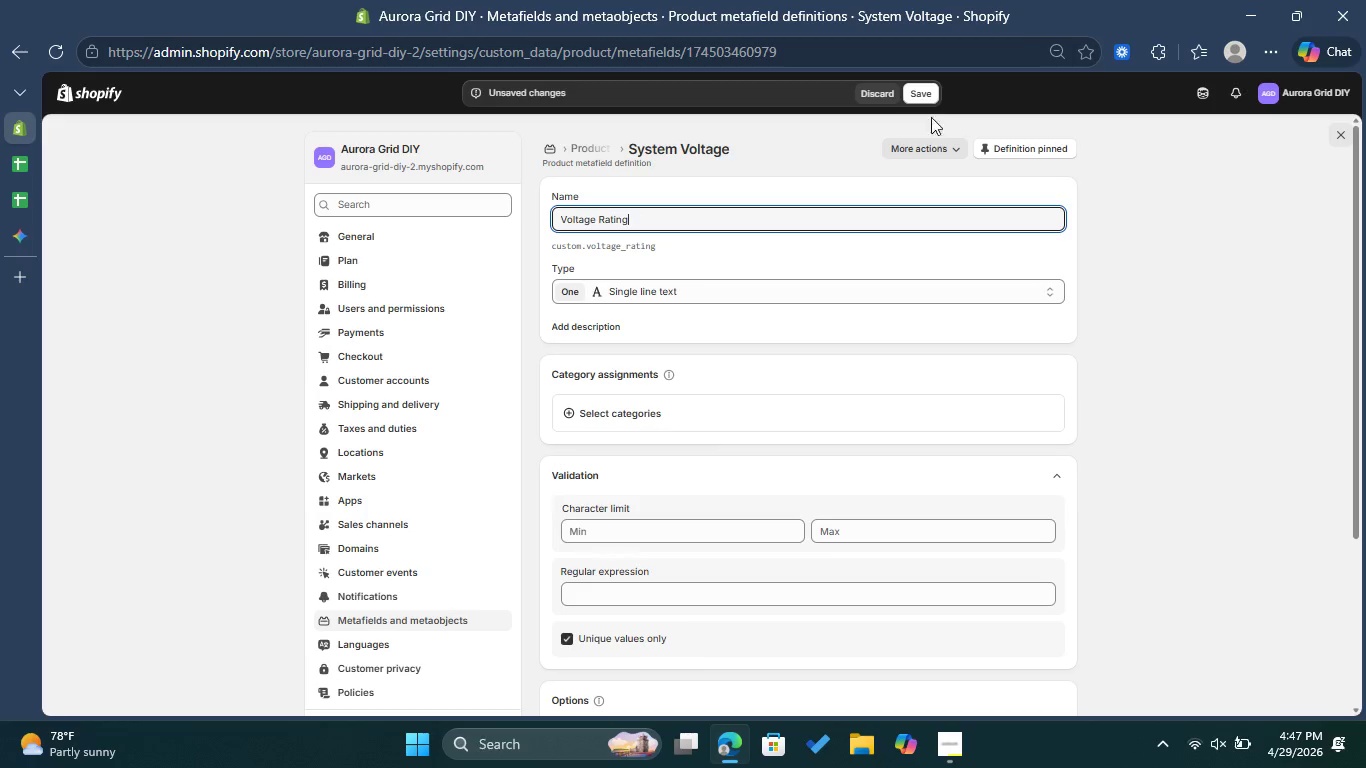 
left_click([936, 97])
 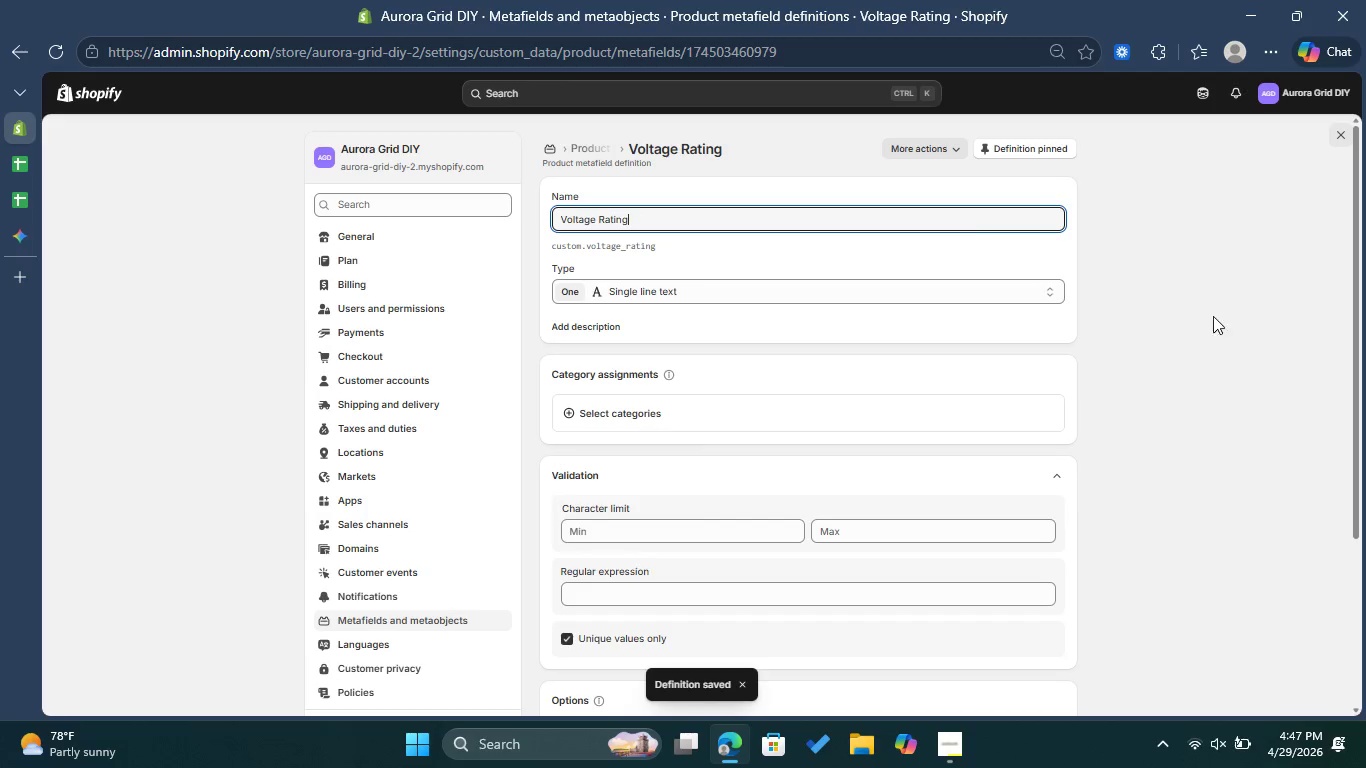 
left_click([594, 144])
 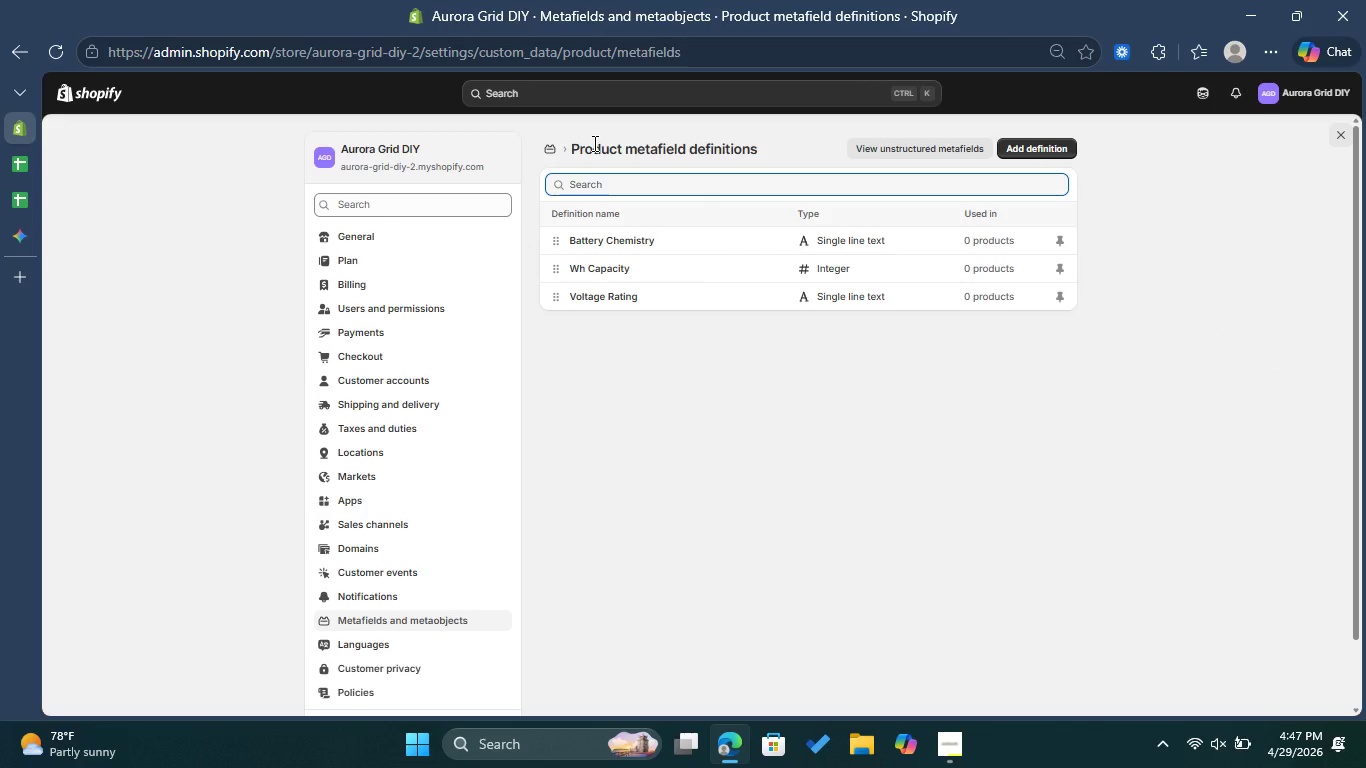 
wait(7.5)
 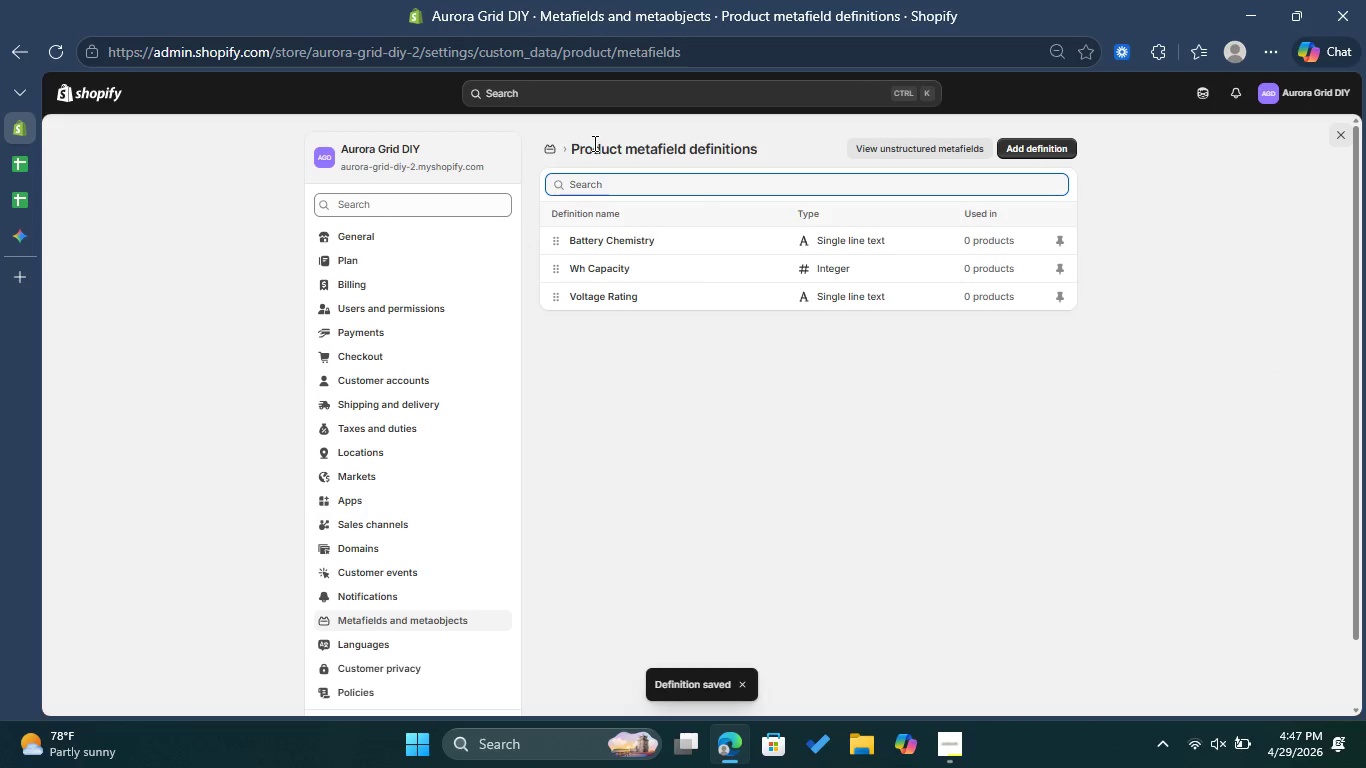 
left_click([113, 92])
 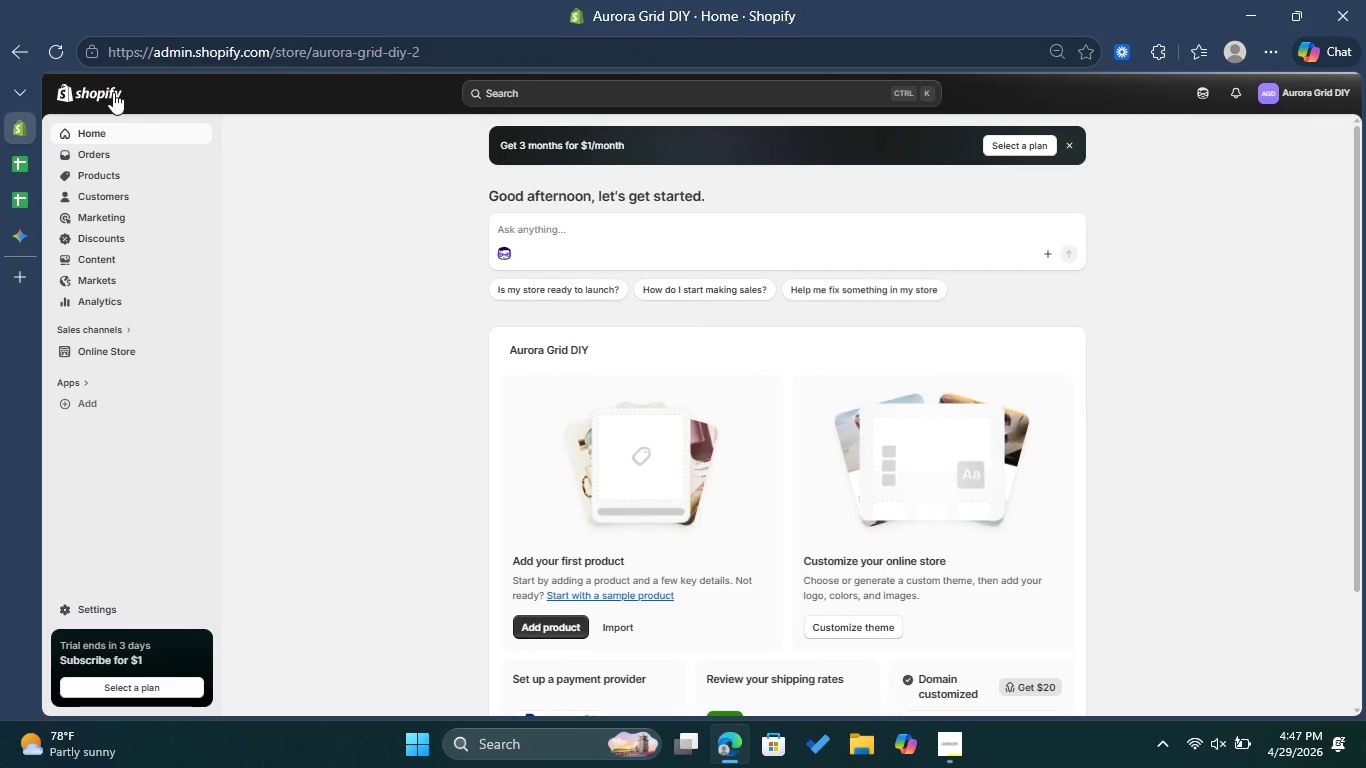 
left_click([119, 173])
 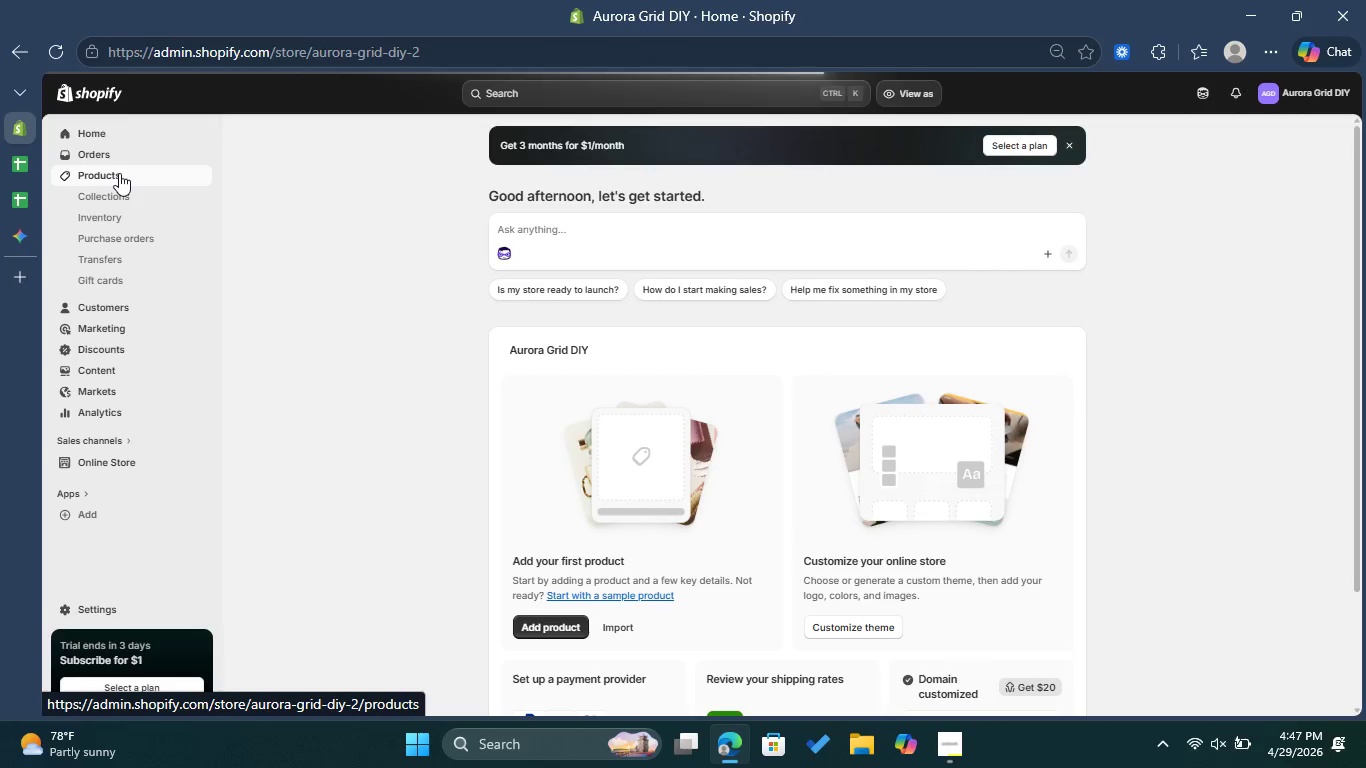 
left_click([117, 198])
 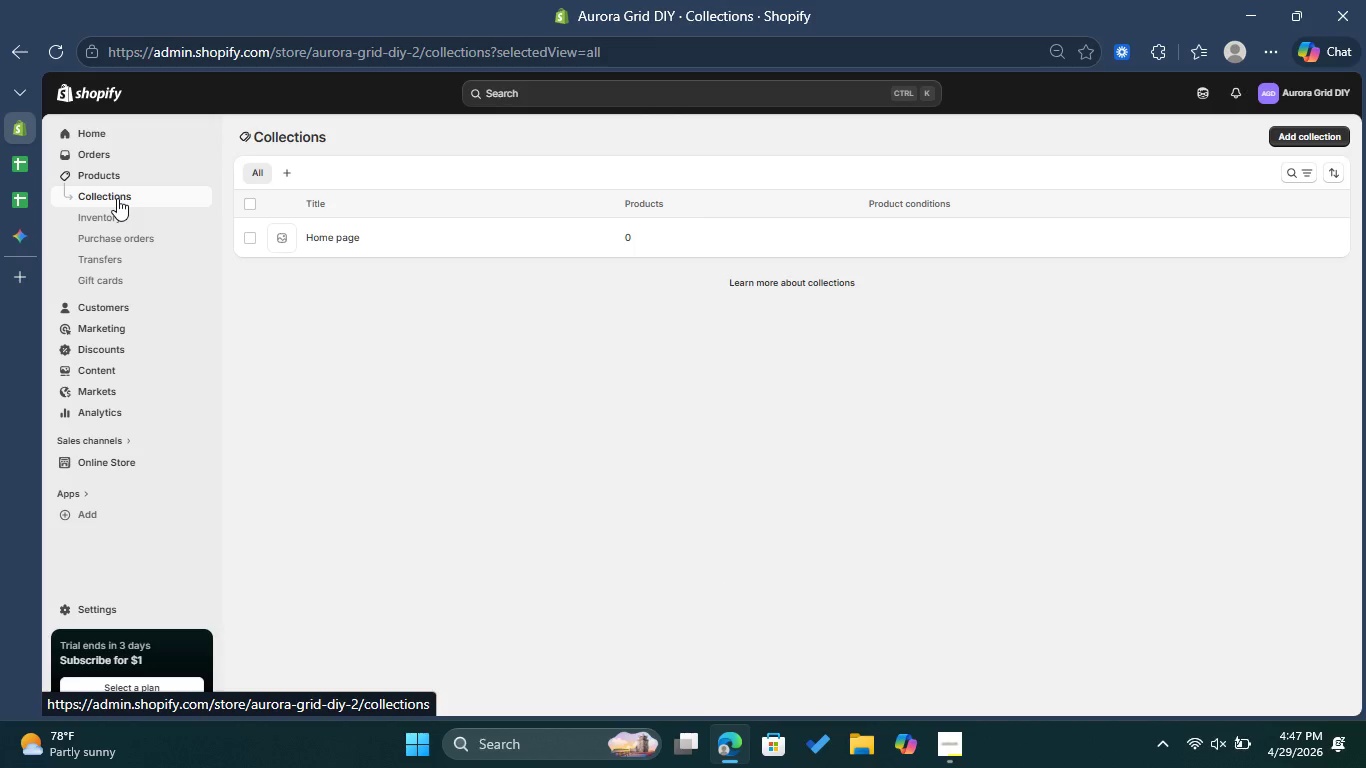 
wait(7.67)
 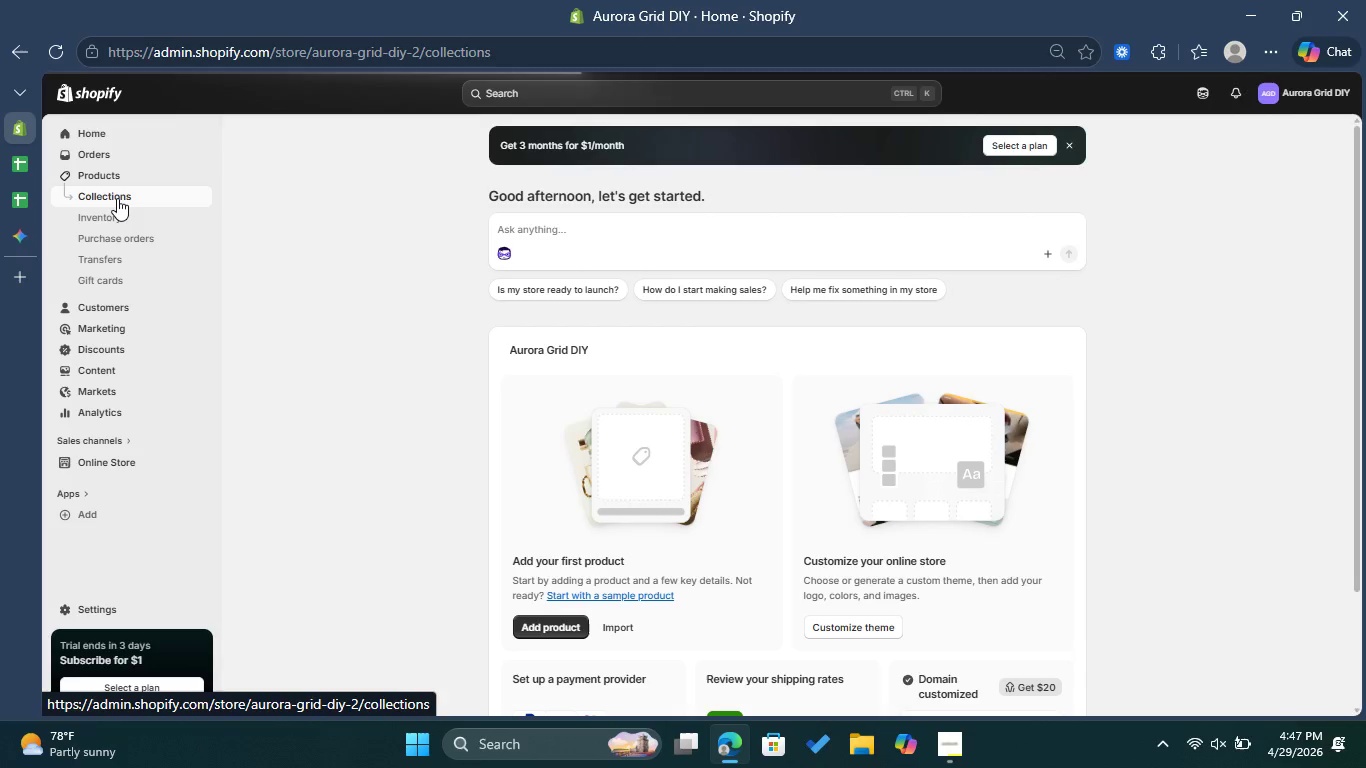 
left_click([1328, 126])
 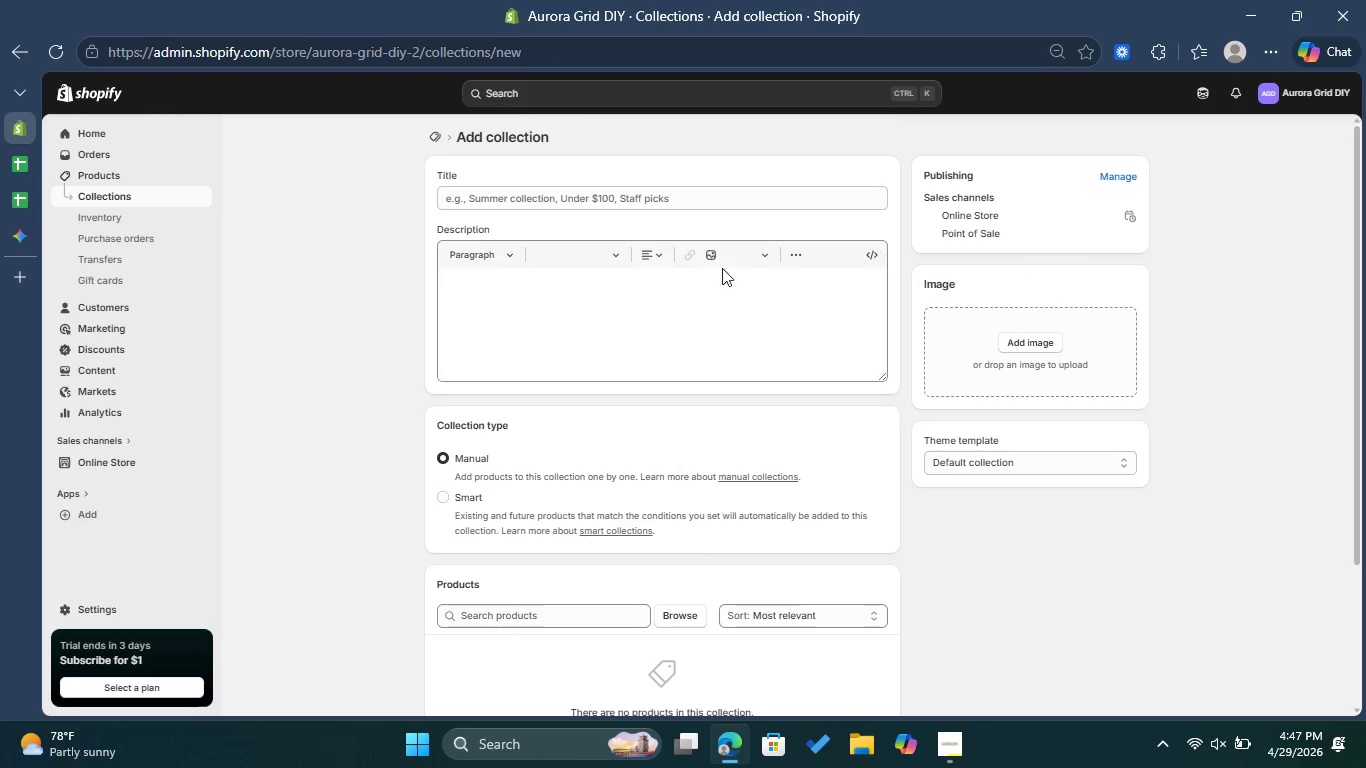 
left_click([608, 204])
 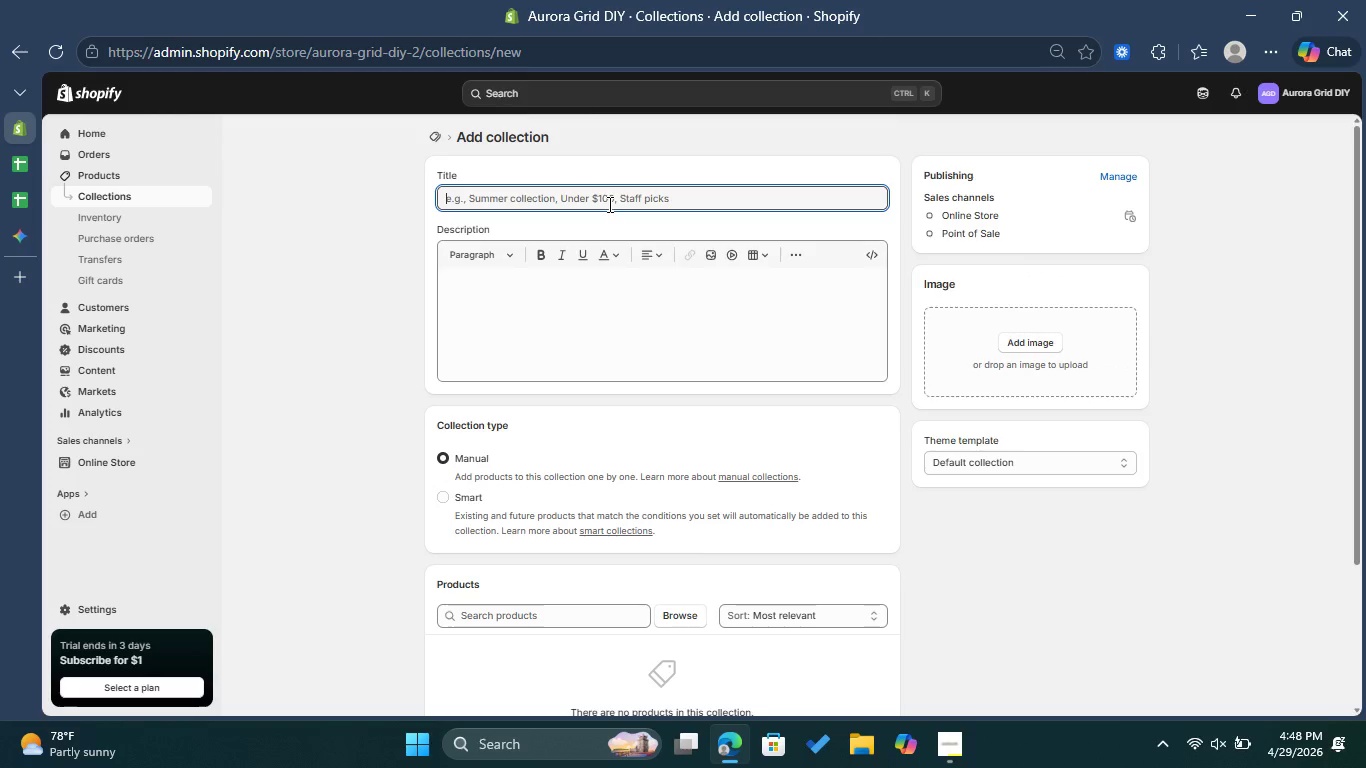 
type(!2)
key(Backspace)
key(Backspace)
type(12V Off-Grid Systens)
key(Backspace)
key(Backspace)
type(ms )
 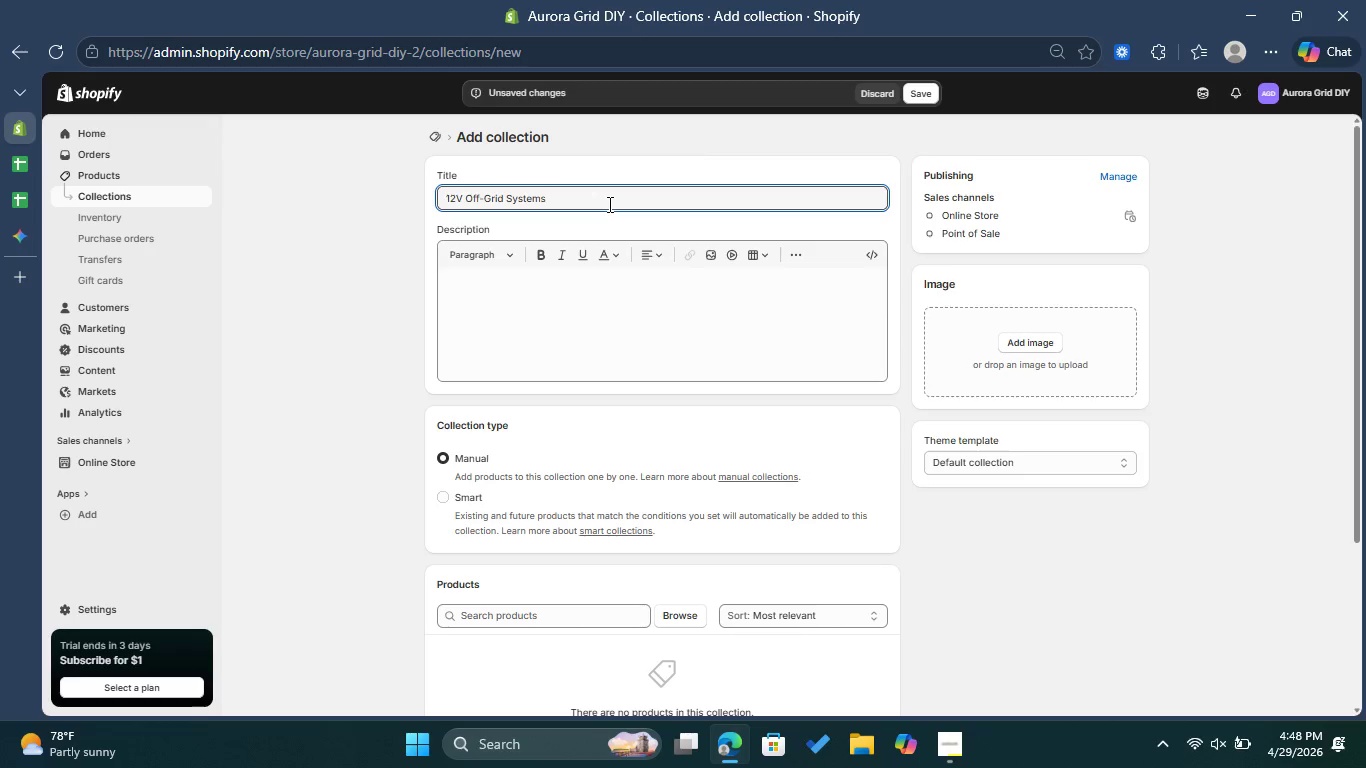 
wait(7.23)
 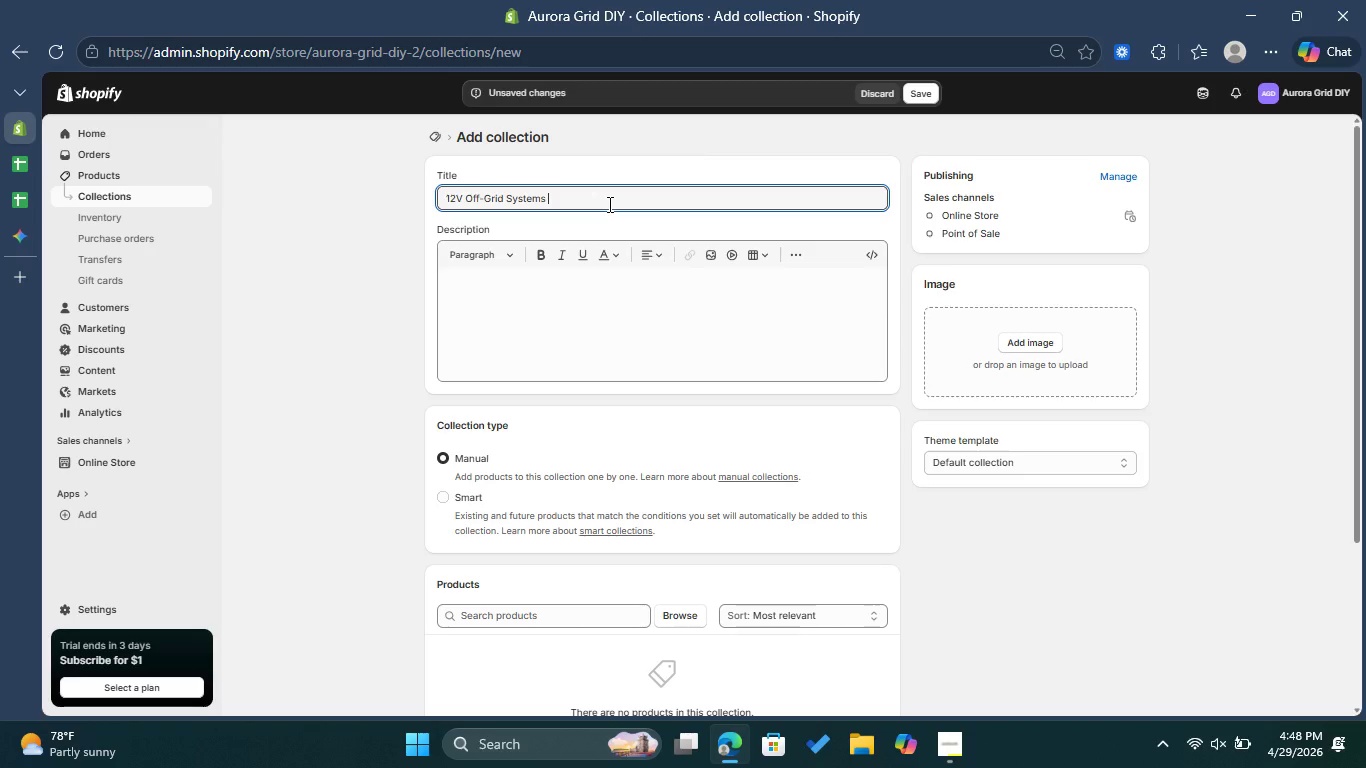 
left_click([445, 497])
 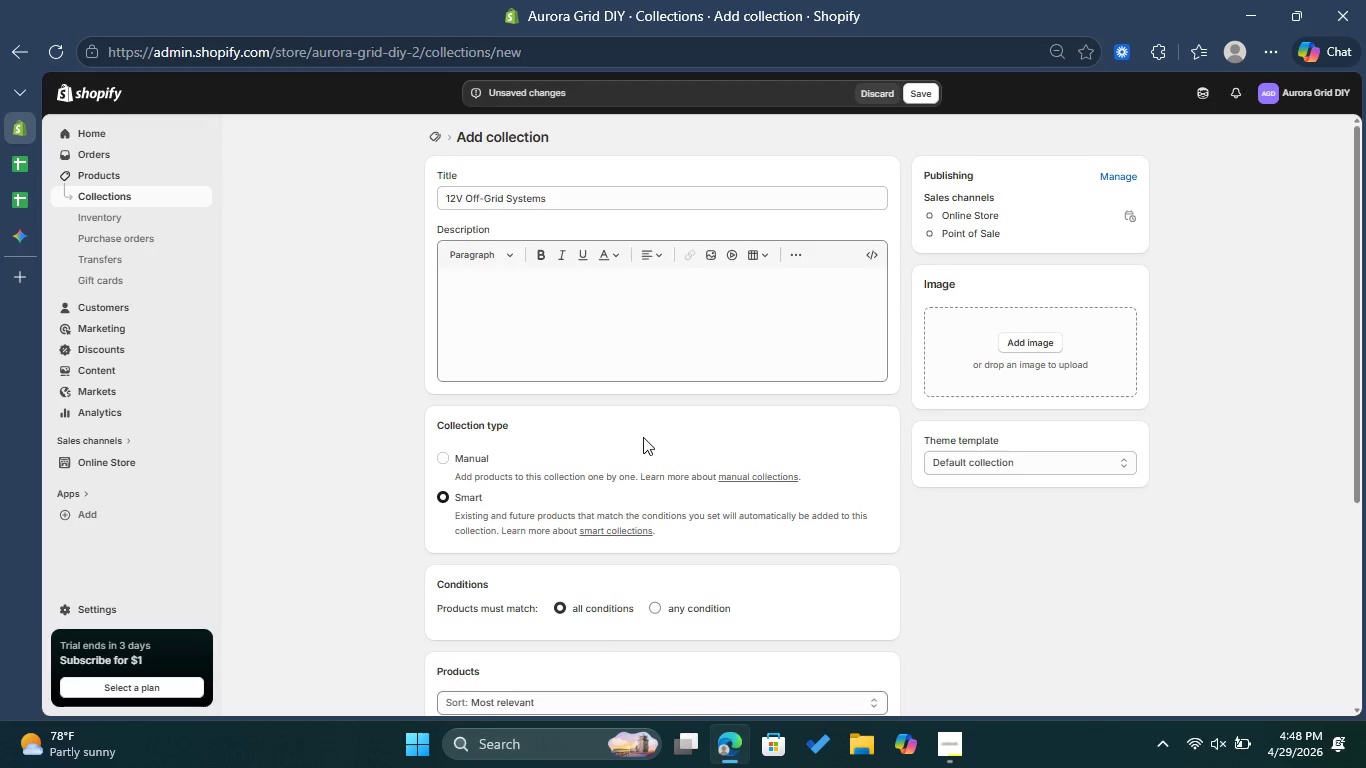 
scroll: coordinate [644, 437], scroll_direction: down, amount: 1.0
 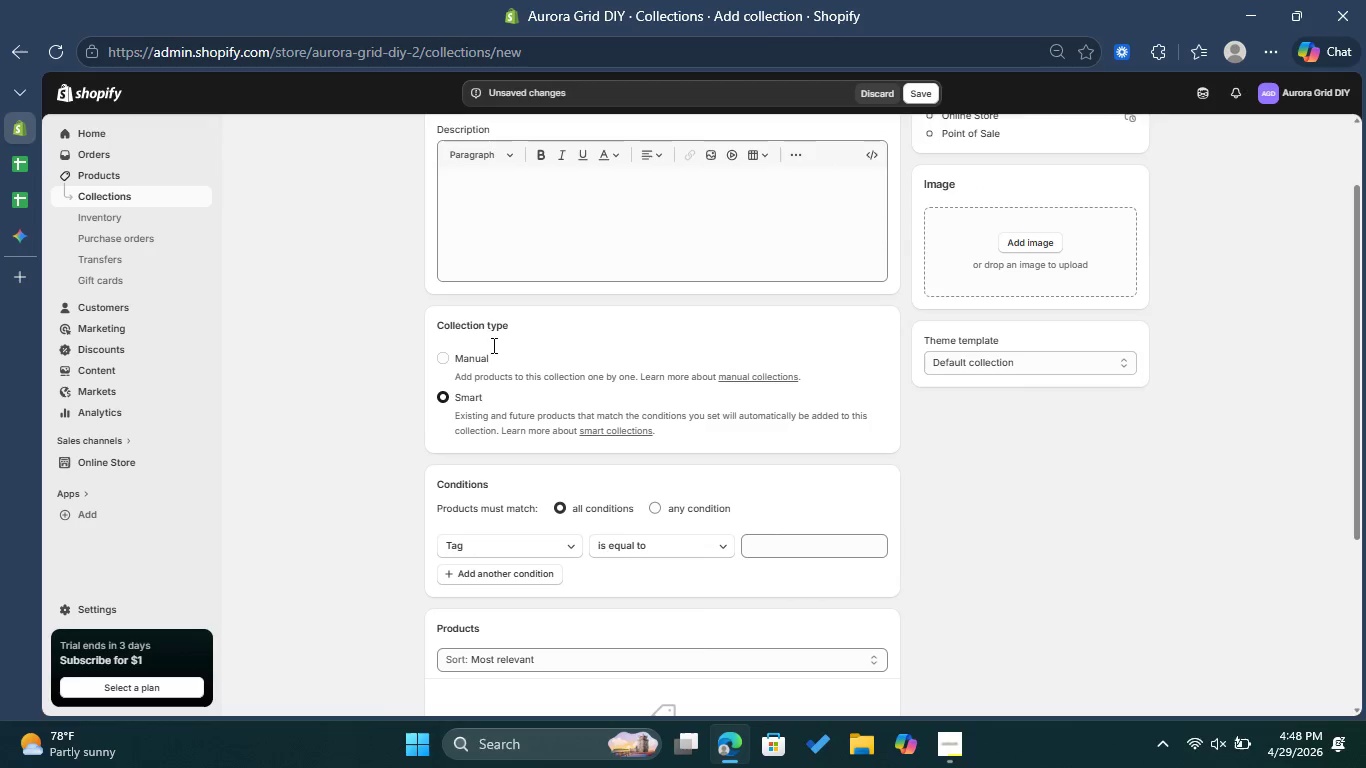 
left_click([27, 196])
 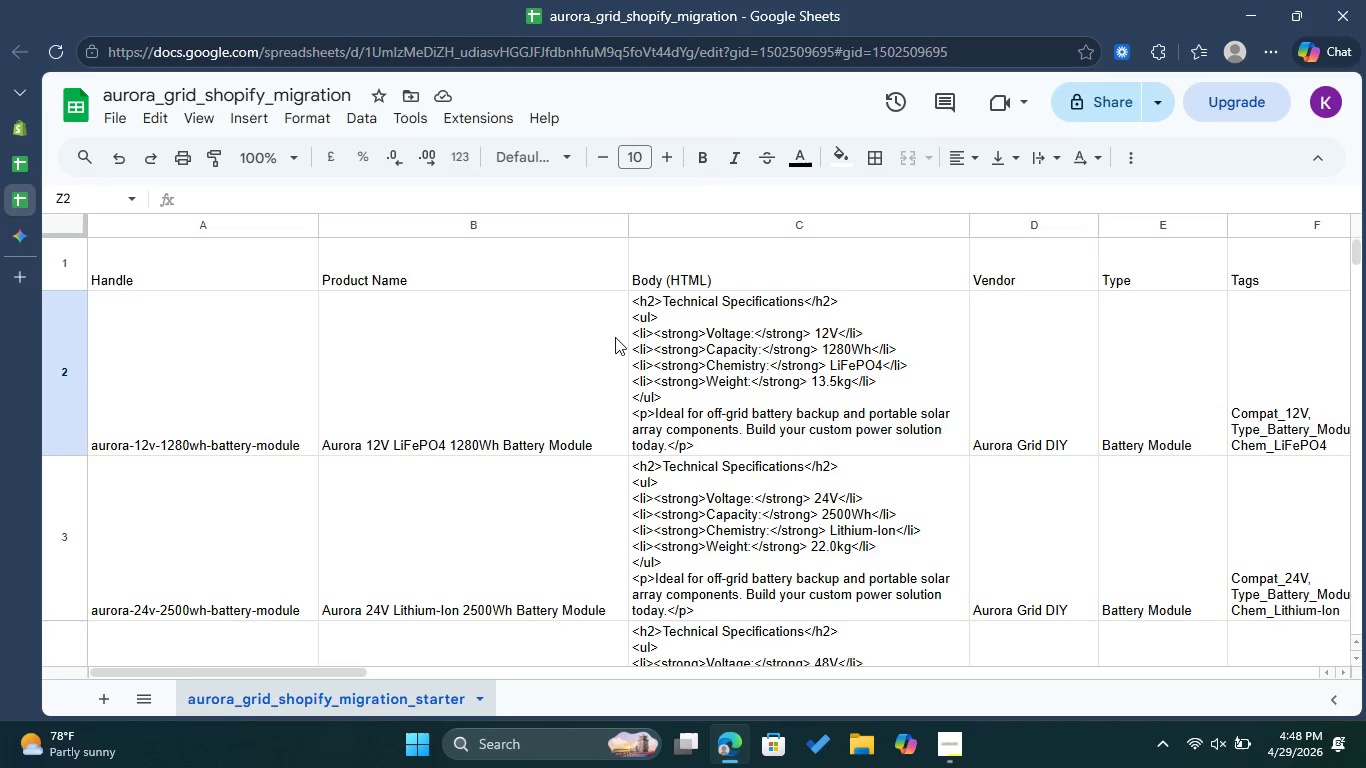 
left_click([751, 327])
 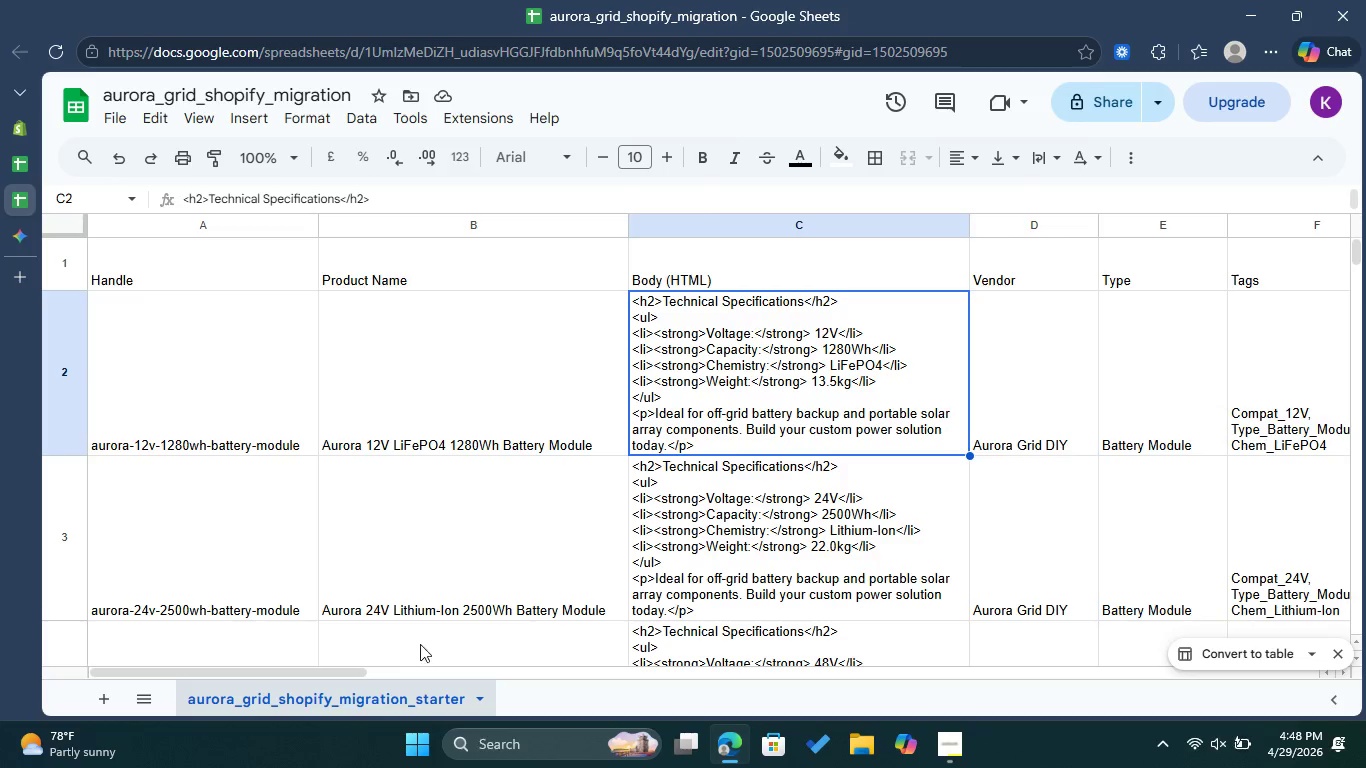 
left_click_drag(start_coordinate=[331, 672], to_coordinate=[534, 675])
 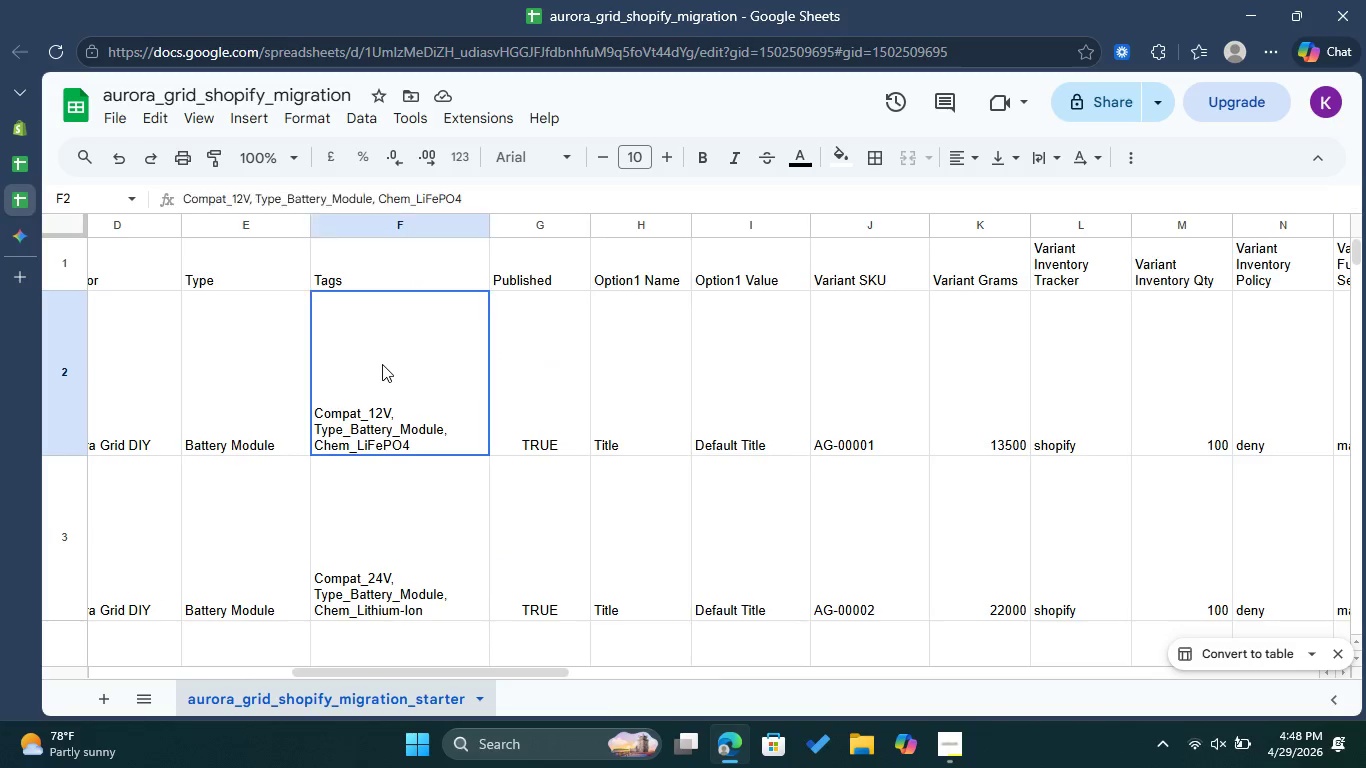 
double_click([382, 364])
 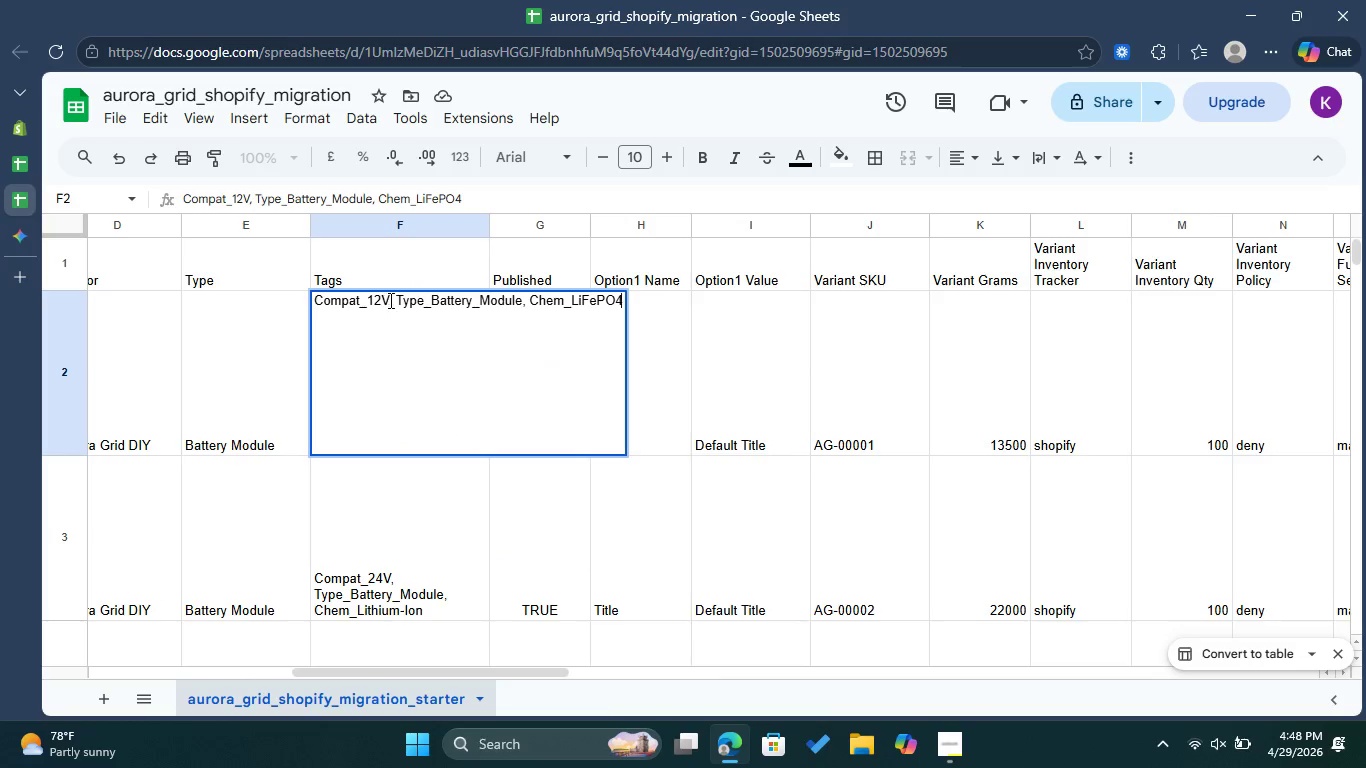 
left_click_drag(start_coordinate=[389, 300], to_coordinate=[318, 303])
 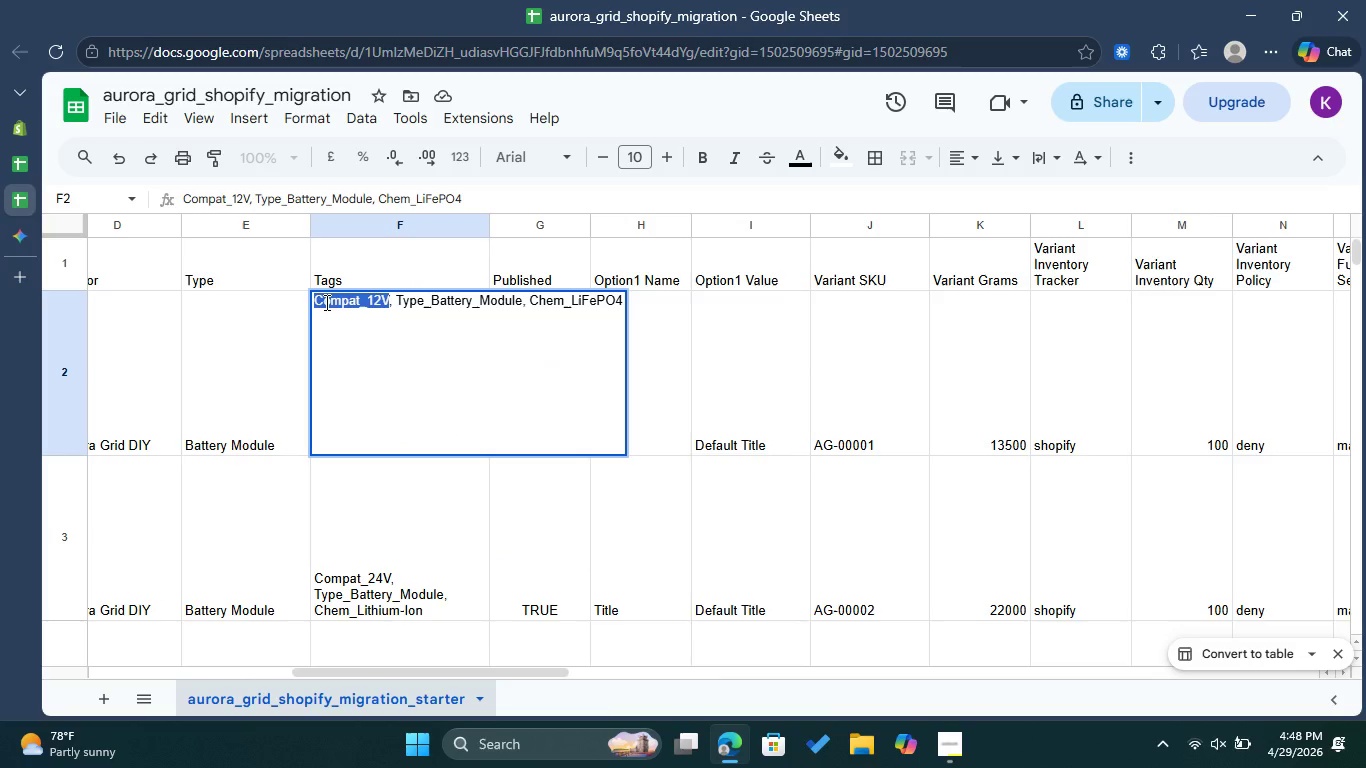 
right_click([325, 302])
 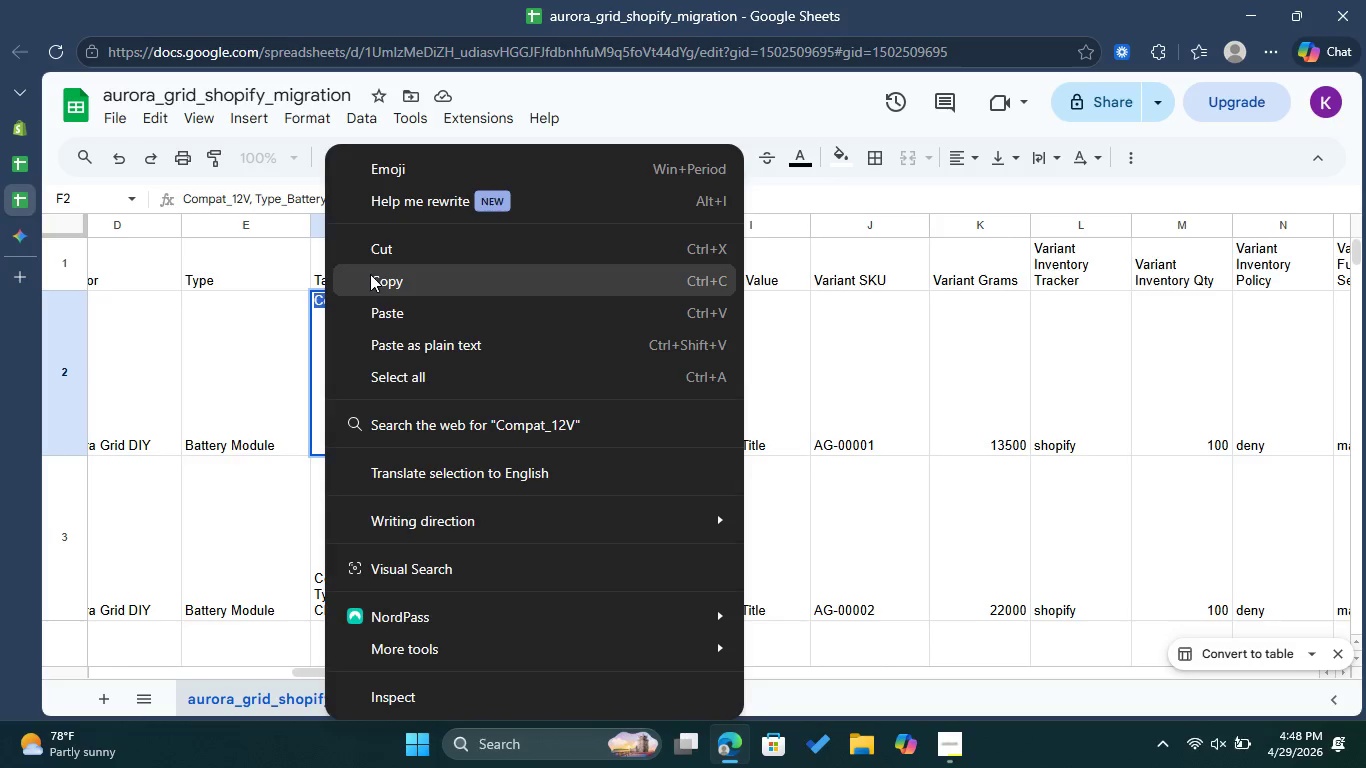 
left_click([371, 274])
 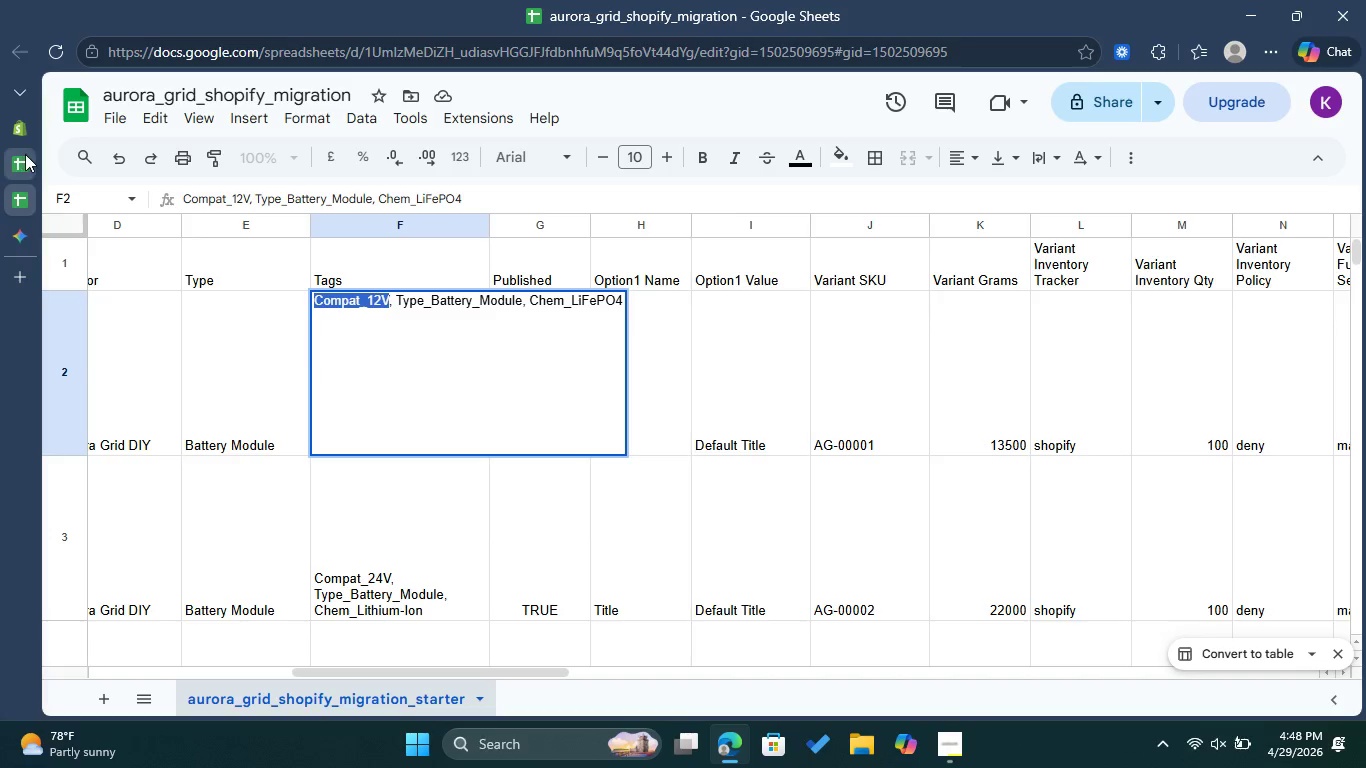 
left_click([27, 132])
 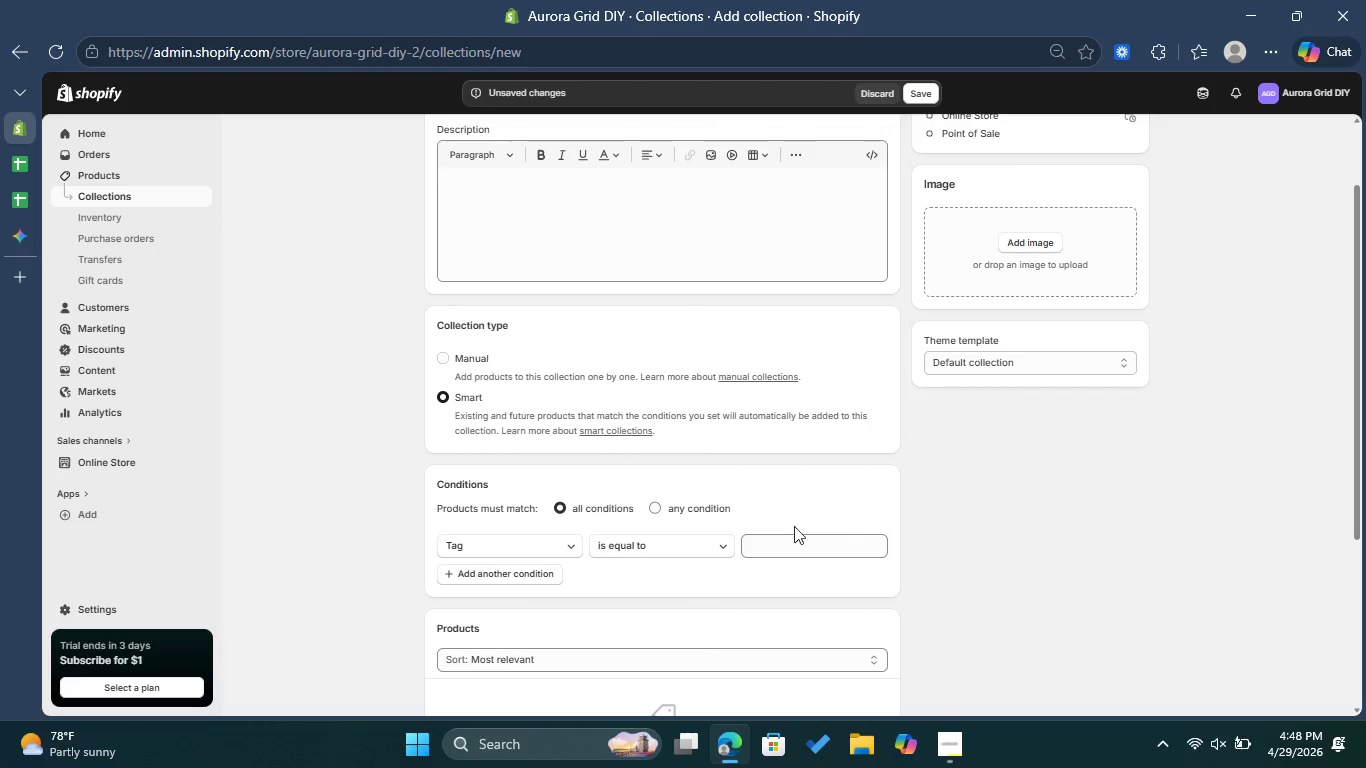 
left_click([787, 545])
 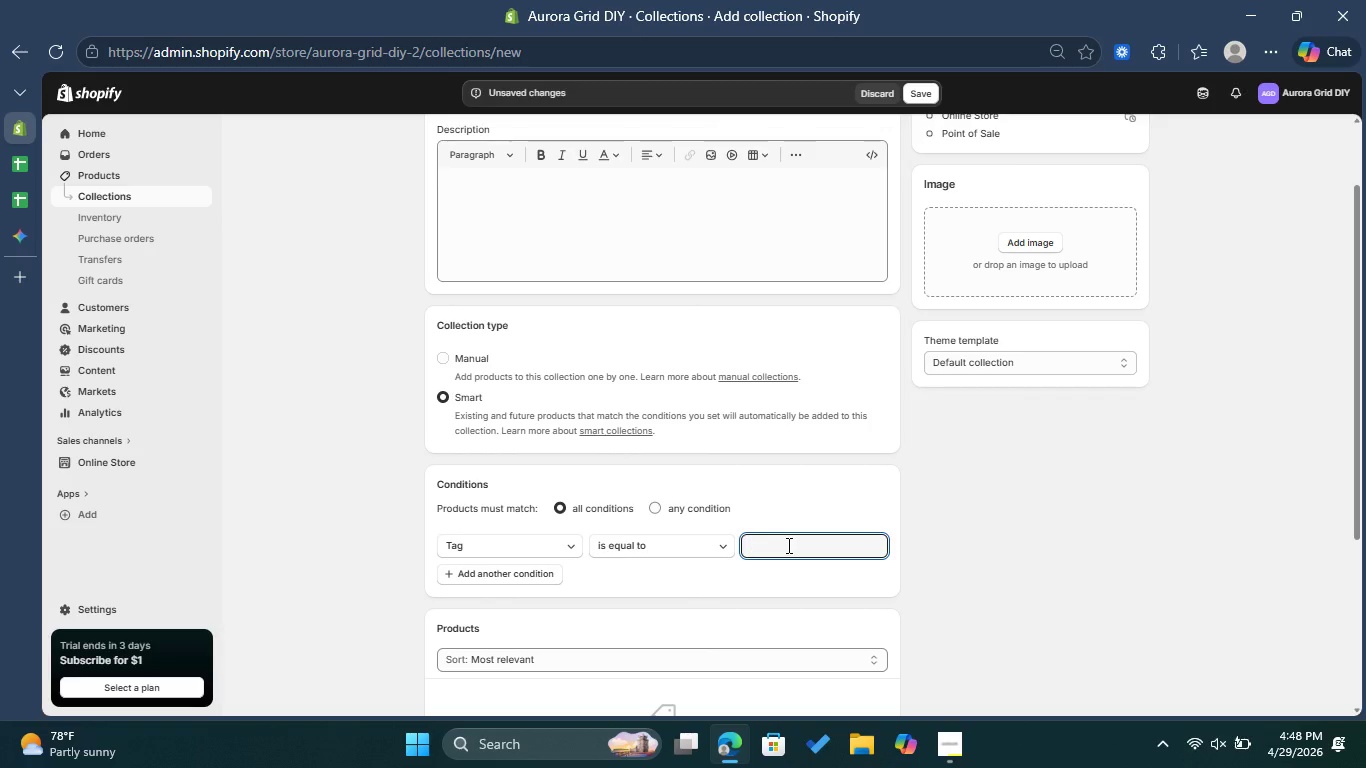 
key(Control+ControlLeft)
 